 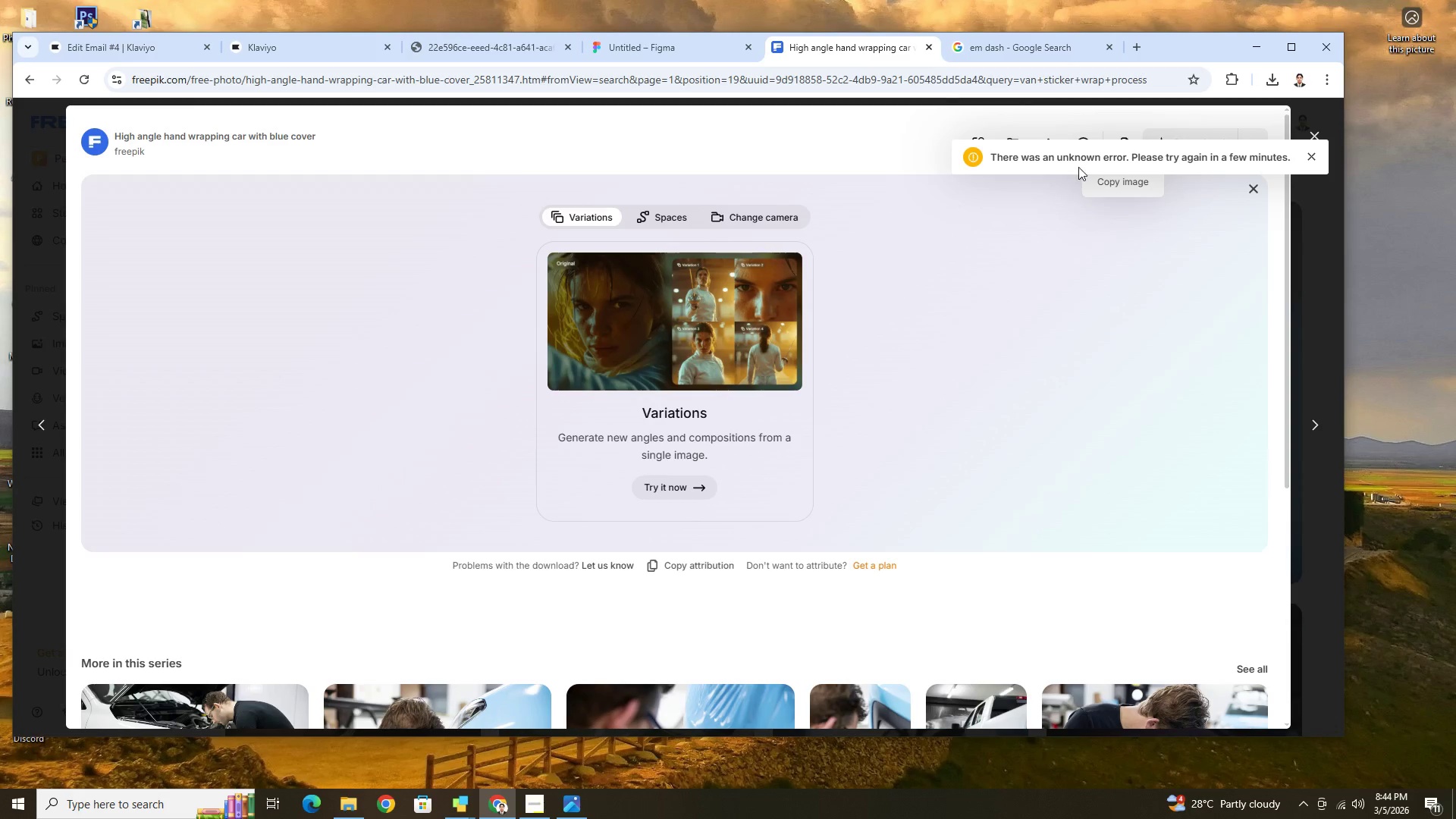 
left_click([1249, 194])
 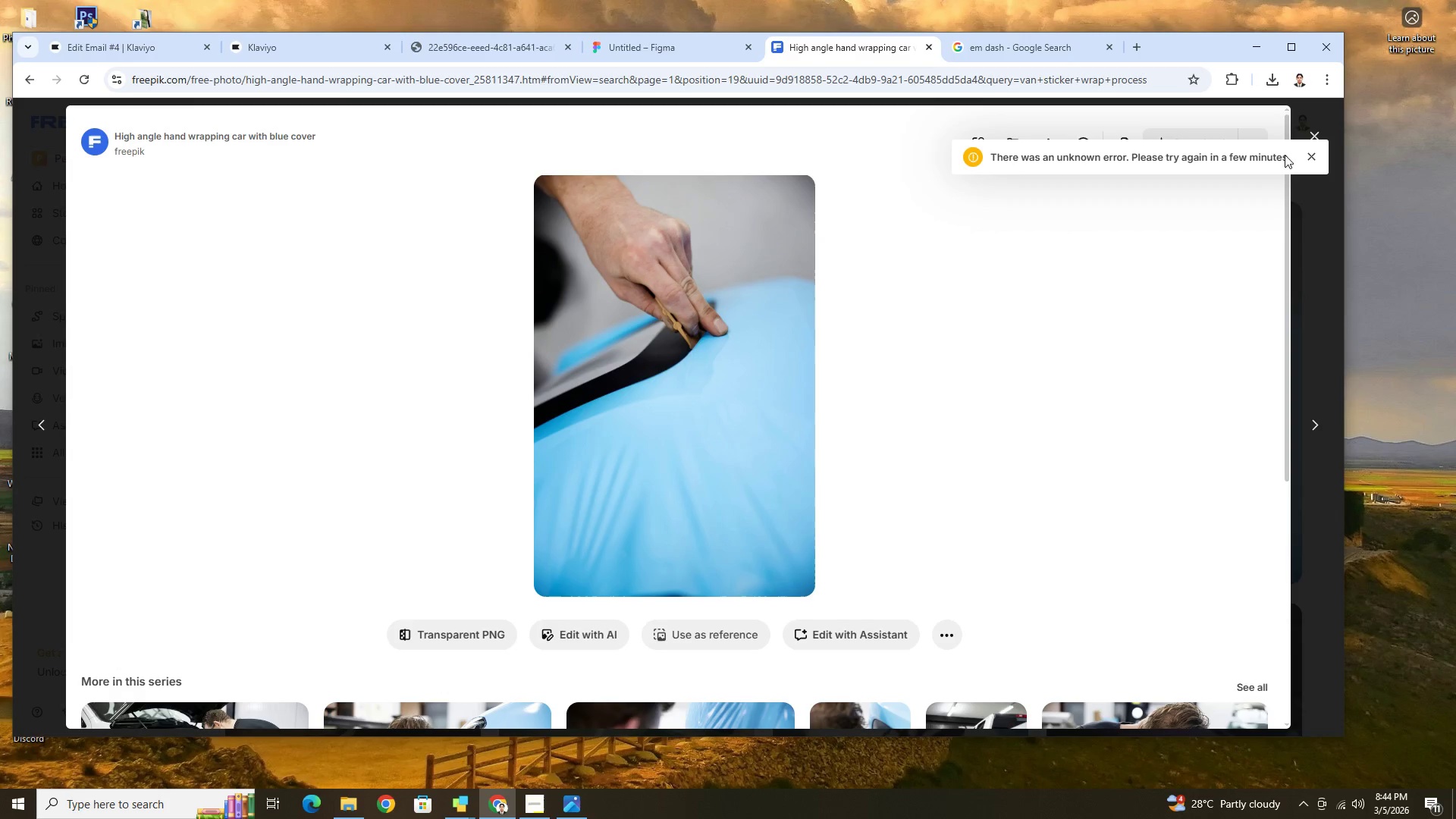 
left_click([1318, 157])
 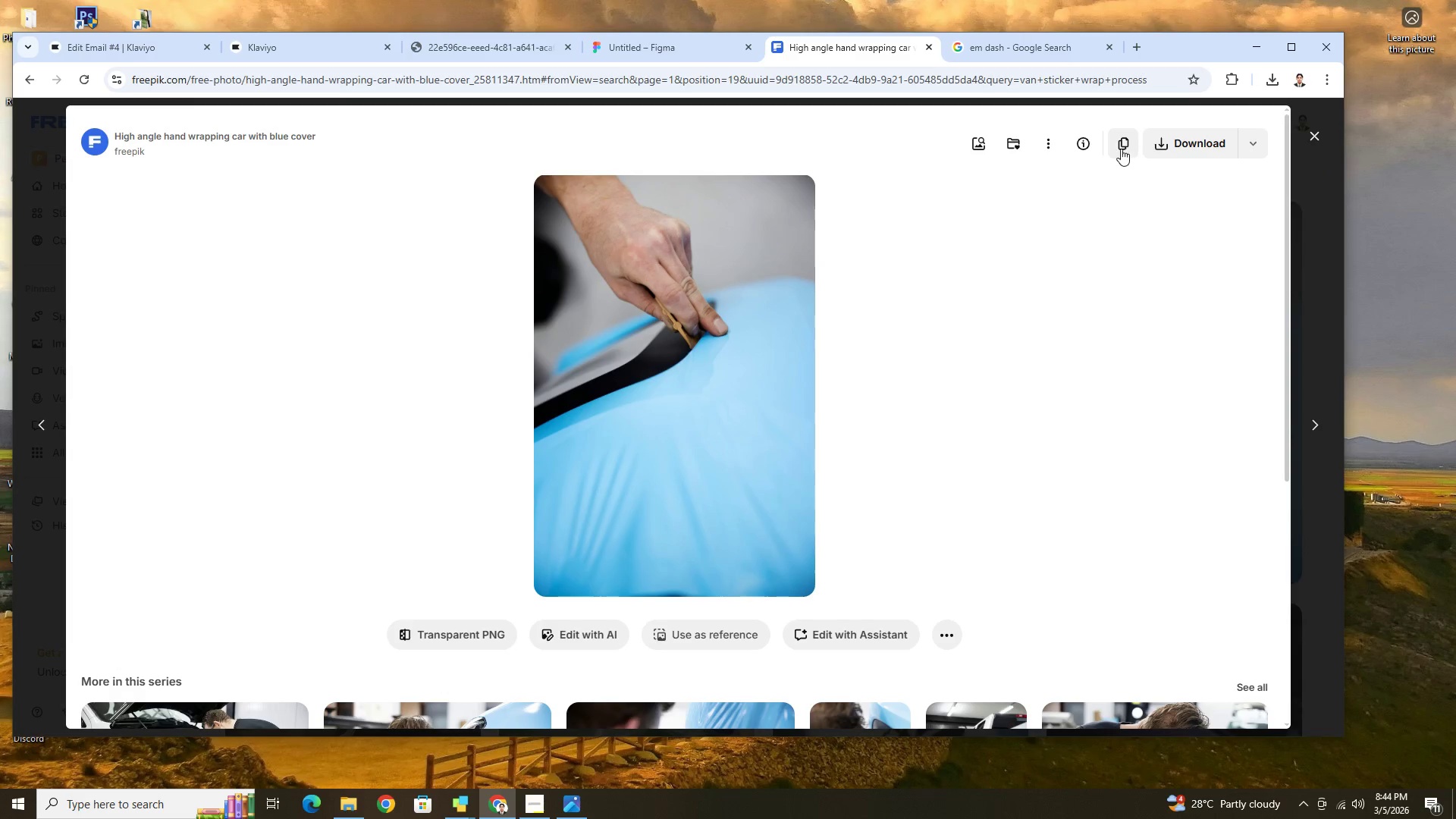 
left_click([1118, 147])
 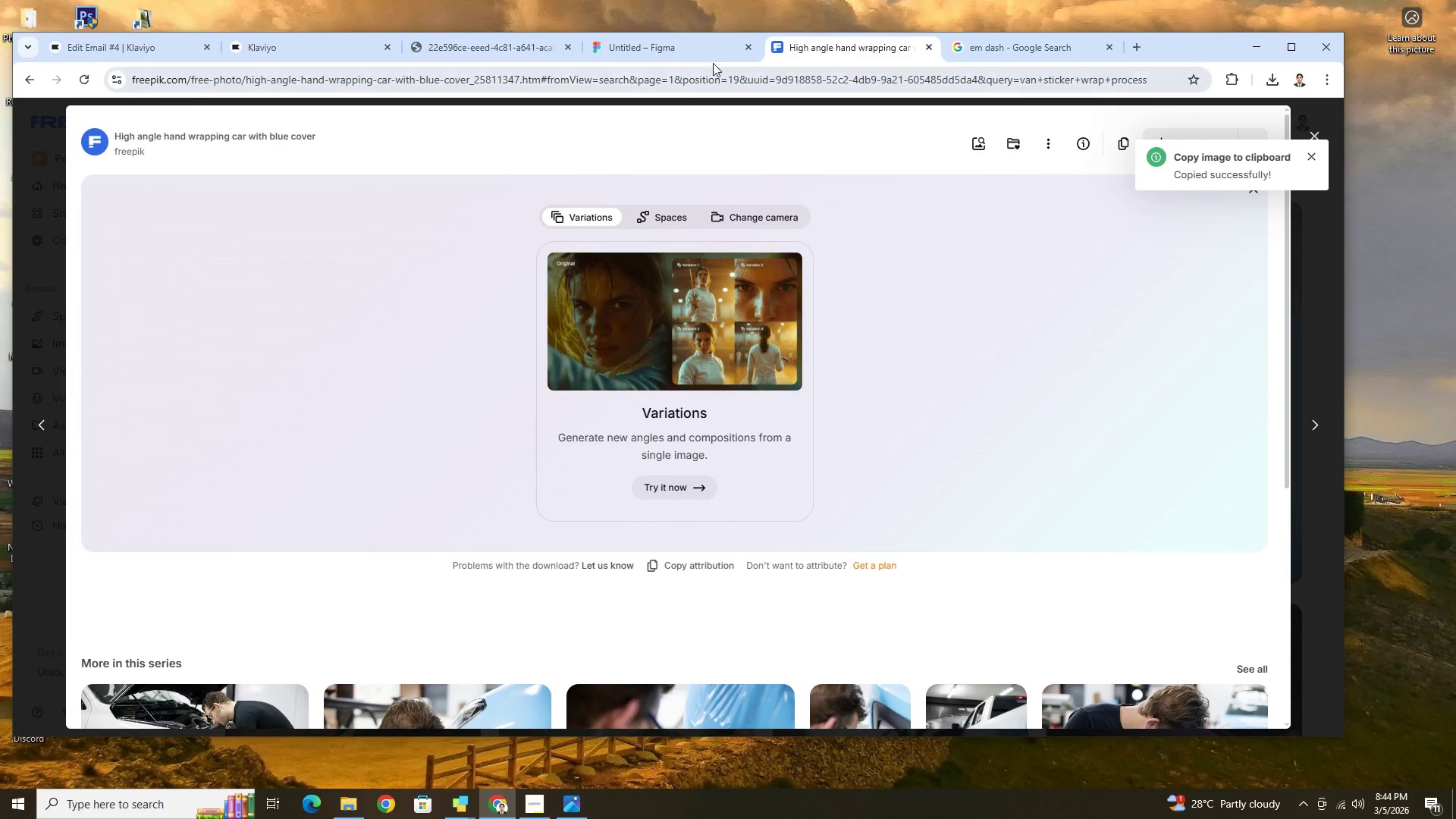 
left_click([716, 49])
 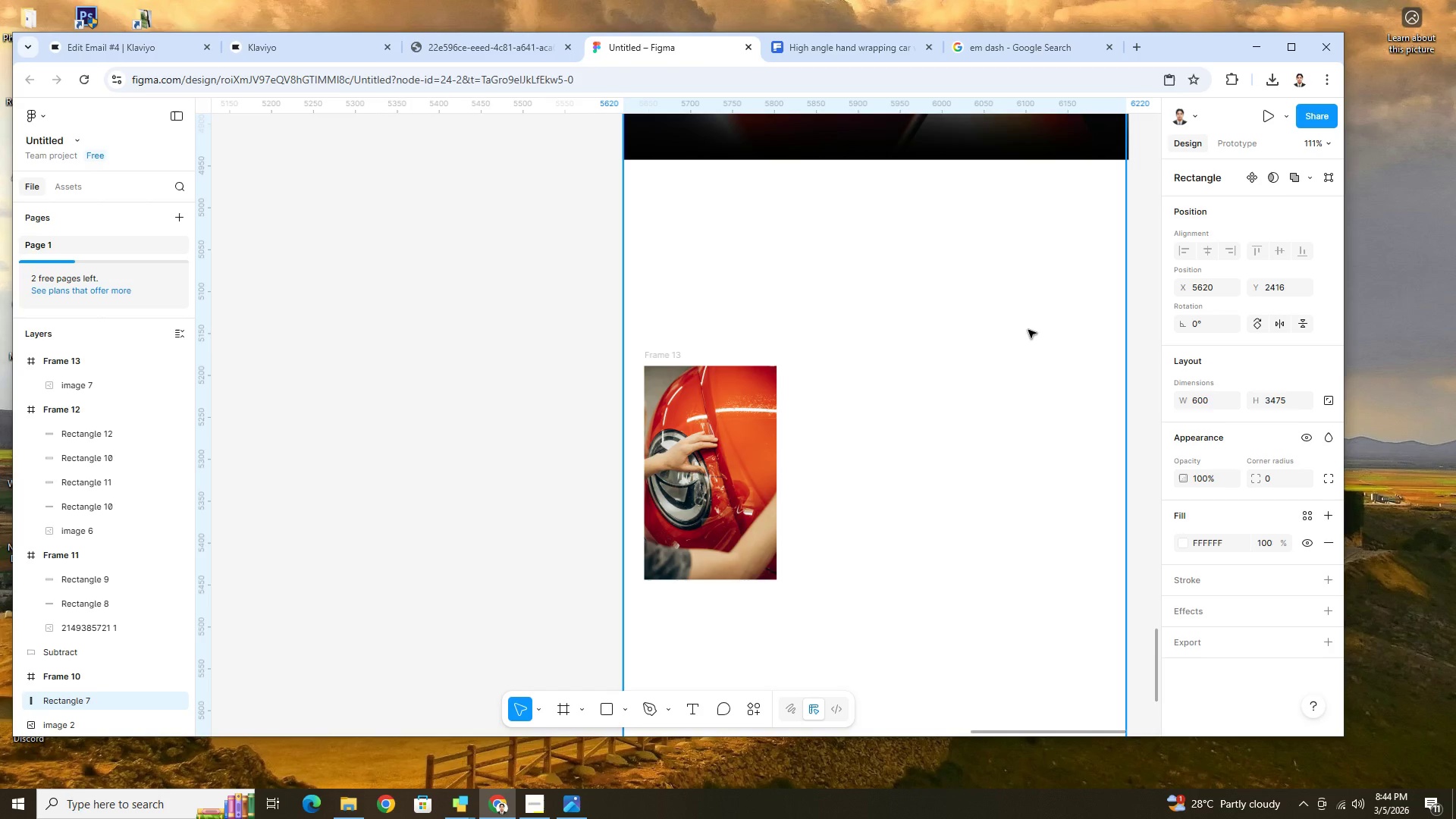 
left_click([1028, 330])
 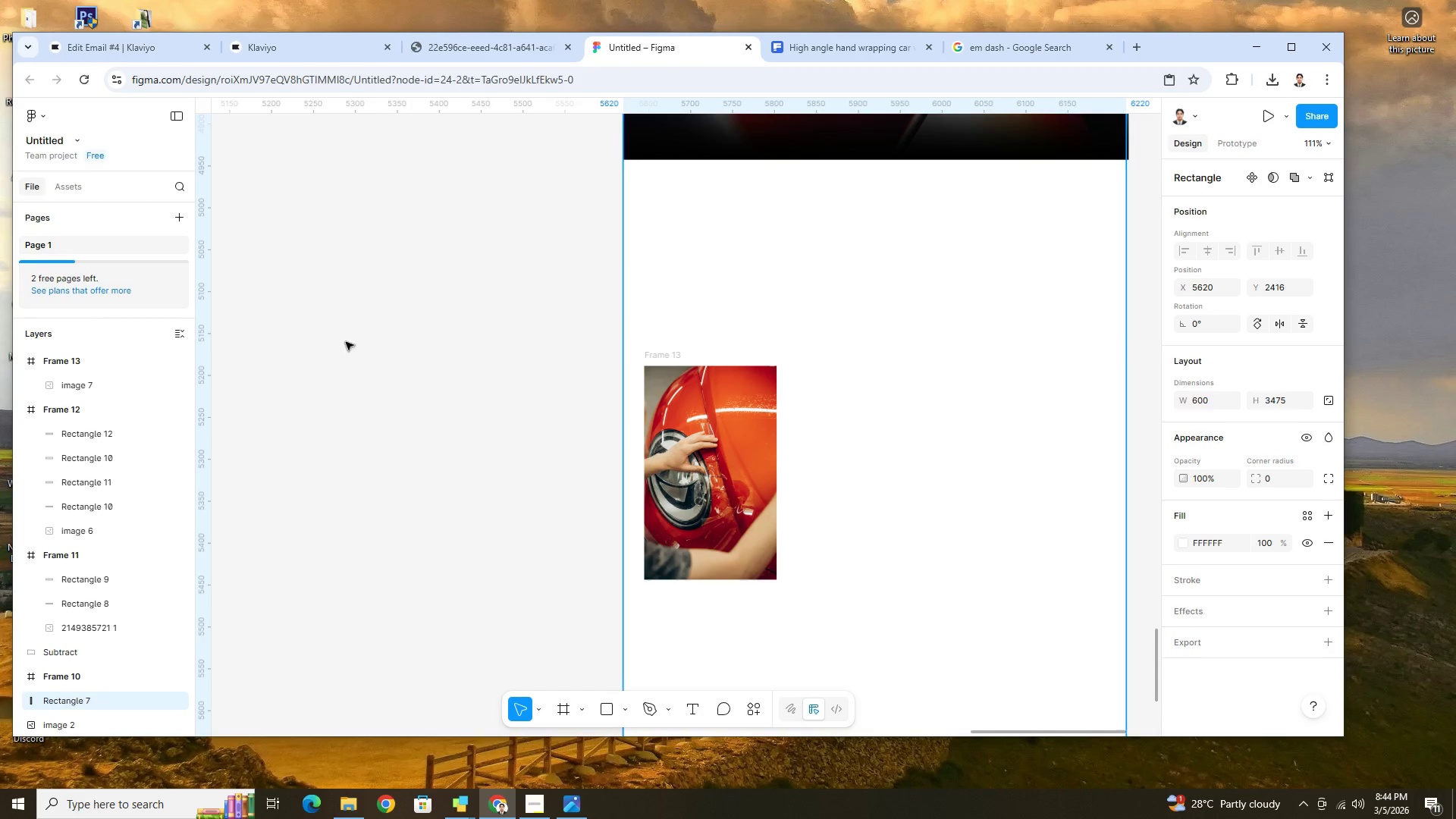 
left_click([383, 337])
 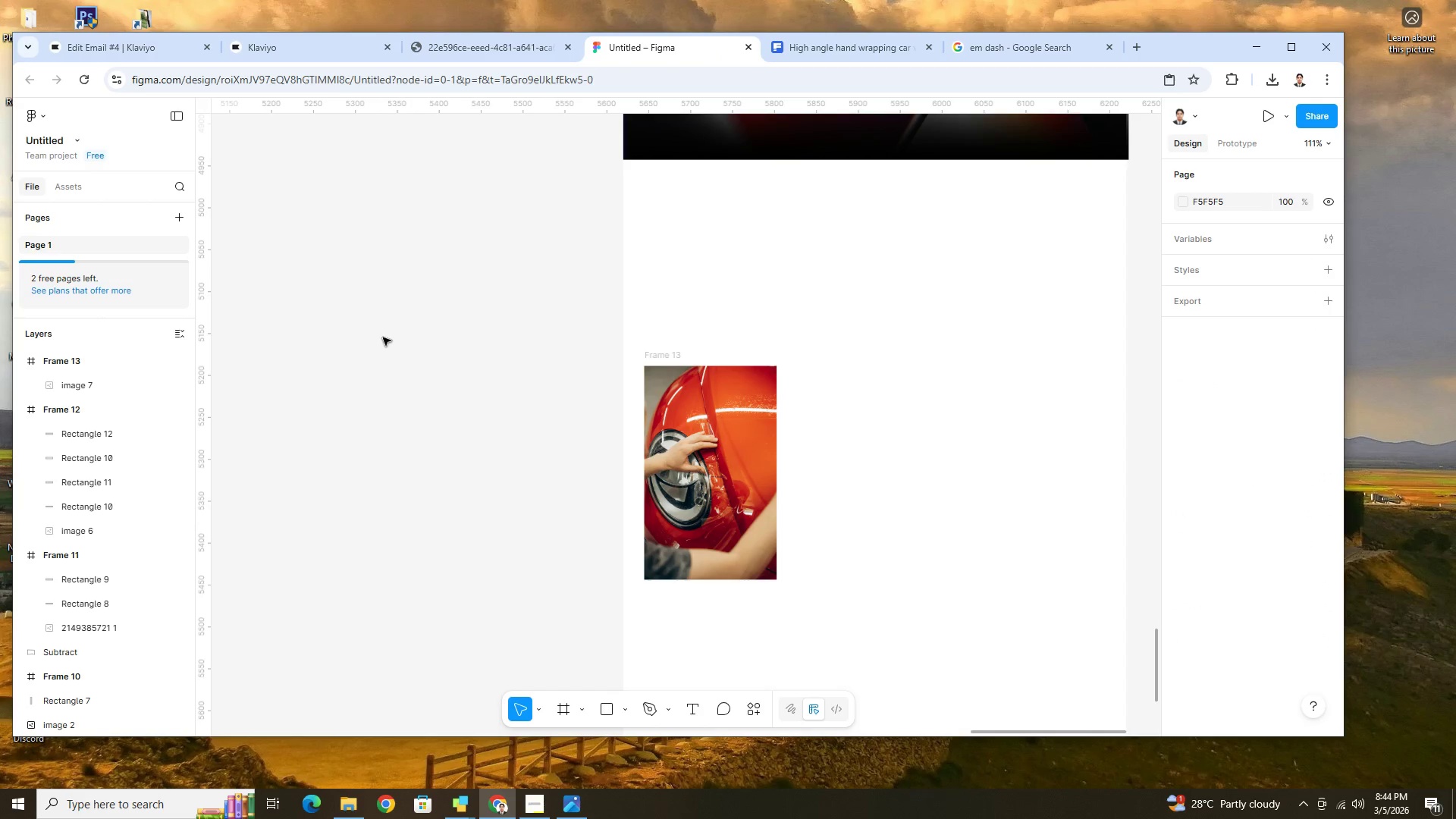 
key(Control+V)
 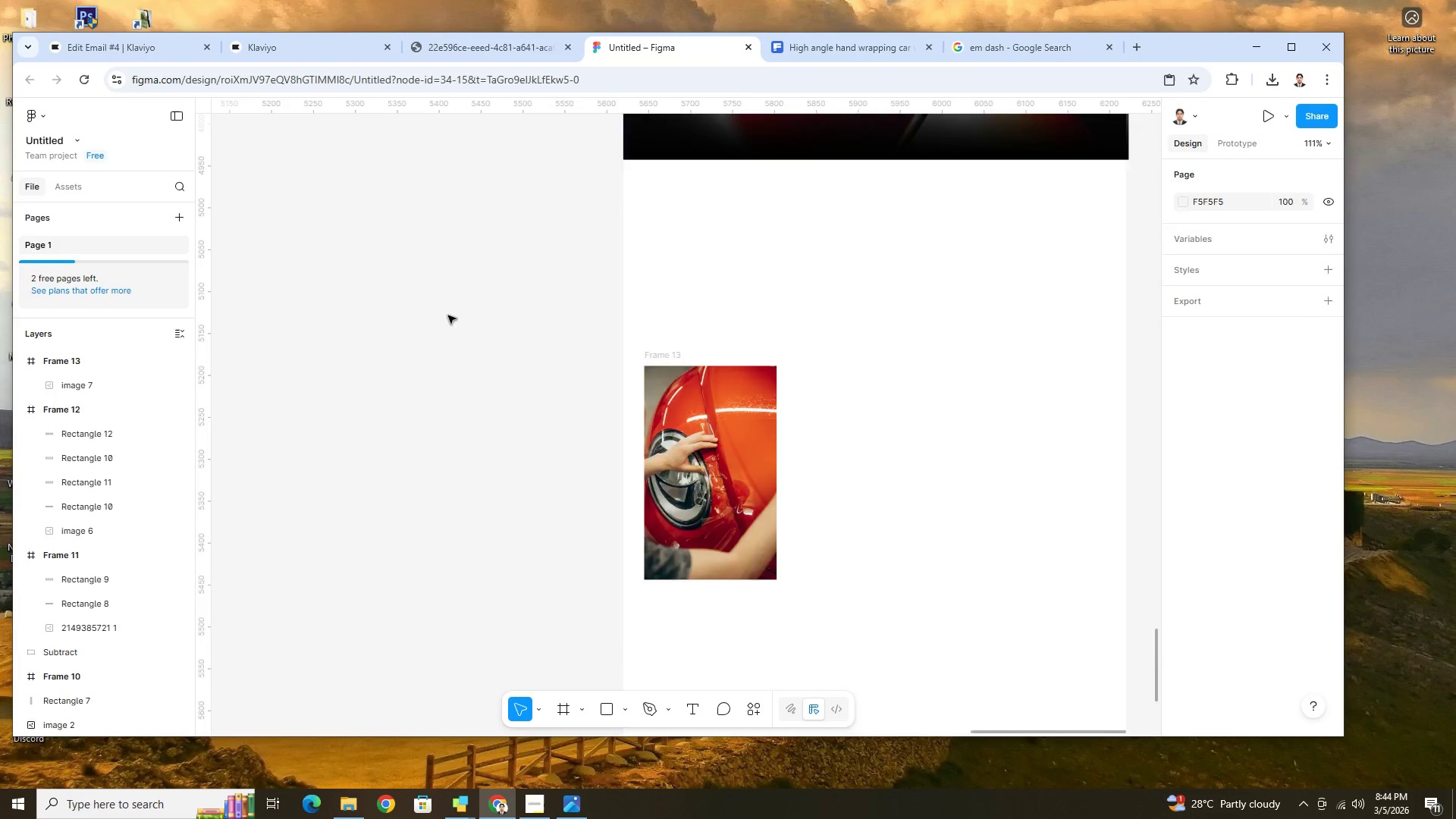 
key(Control+ControlLeft)
 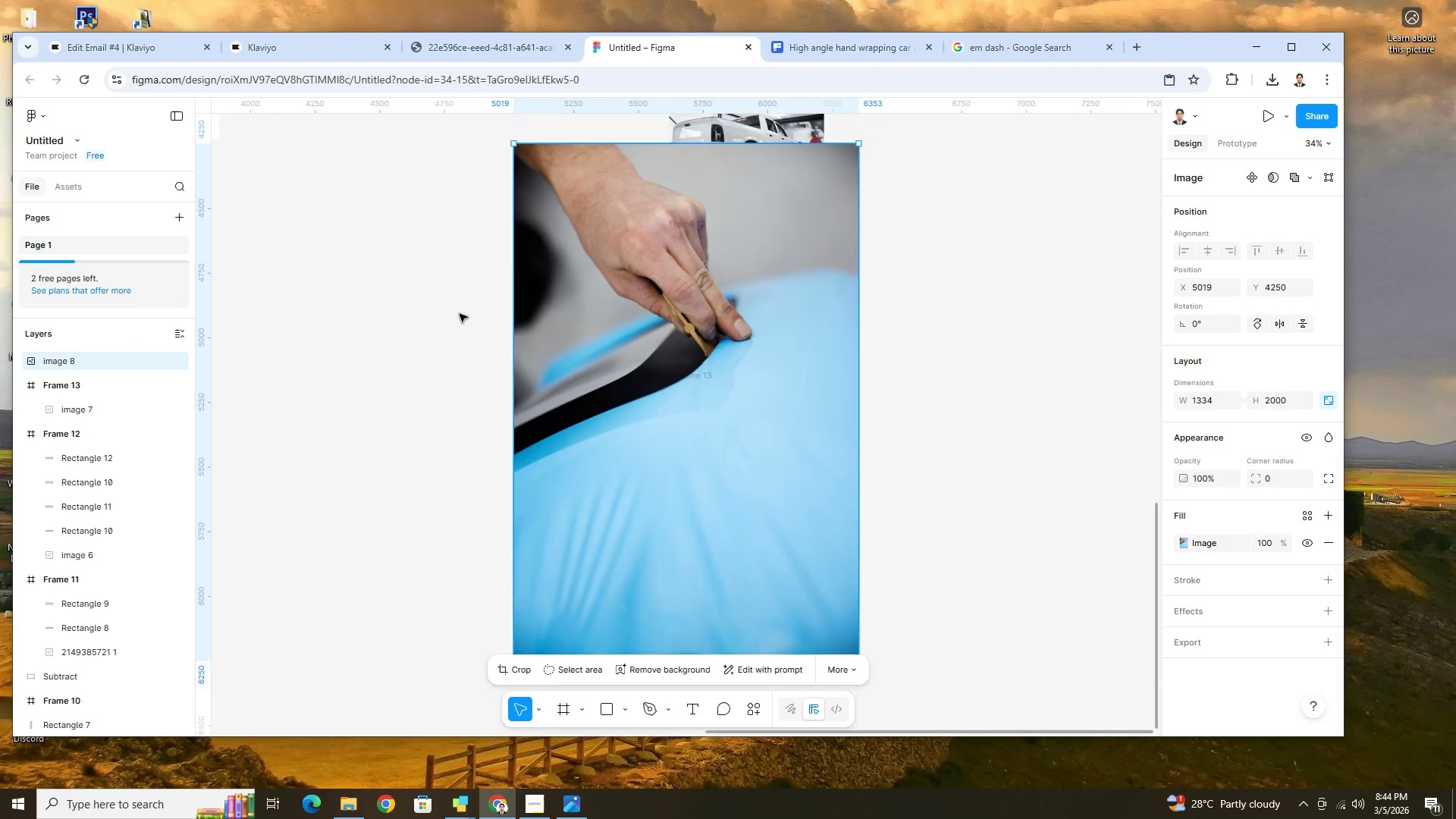 
scroll: coordinate [462, 315], scroll_direction: down, amount: 4.0
 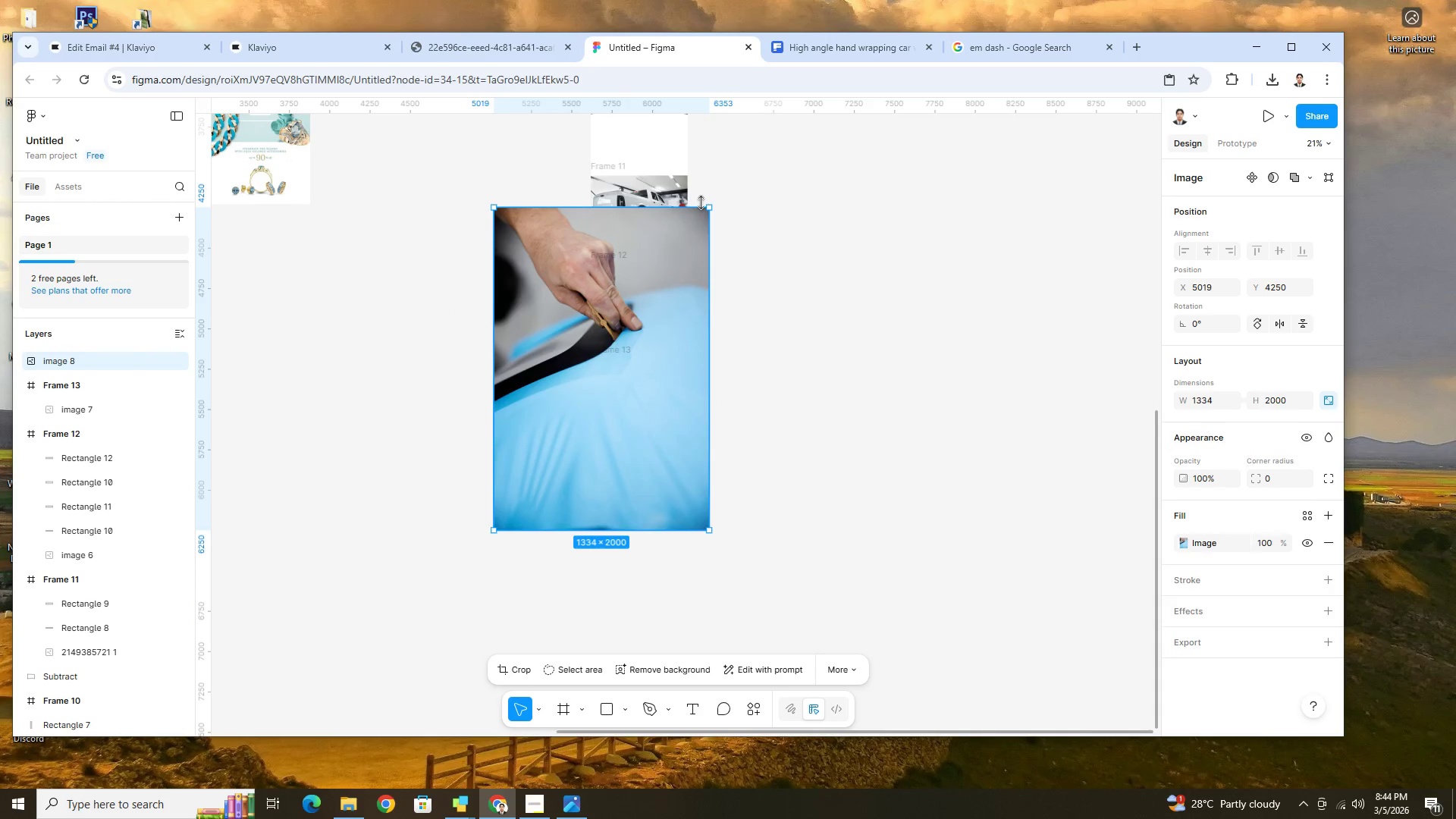 
hold_key(key=ShiftLeft, duration=1.51)
left_click_drag(start_coordinate=[714, 206], to_coordinate=[526, 440])
 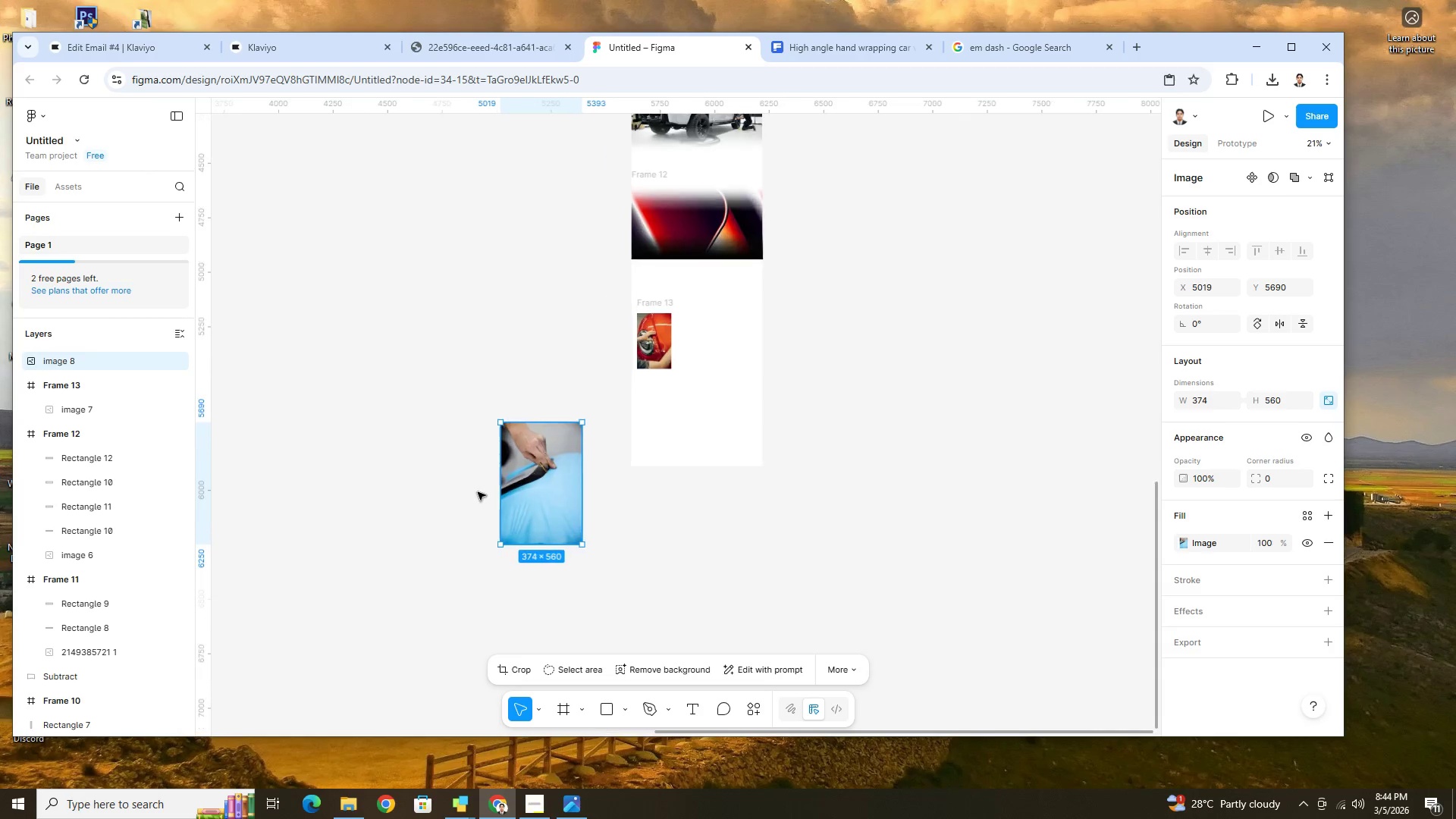 
hold_key(key=ShiftLeft, duration=0.52)
 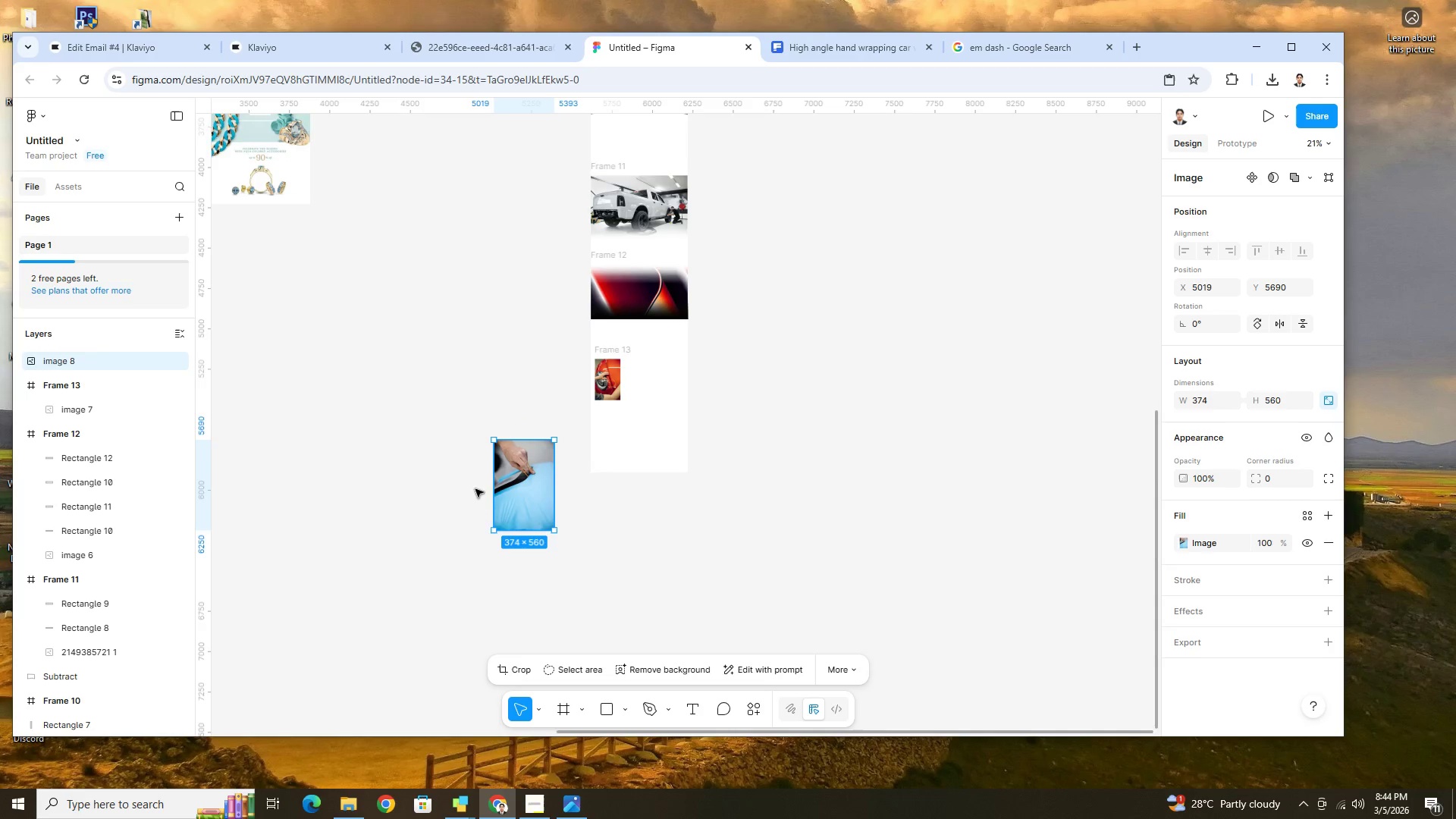 
hold_key(key=ControlLeft, duration=1.14)
scroll: coordinate [557, 475], scroll_direction: up, amount: 15.0
 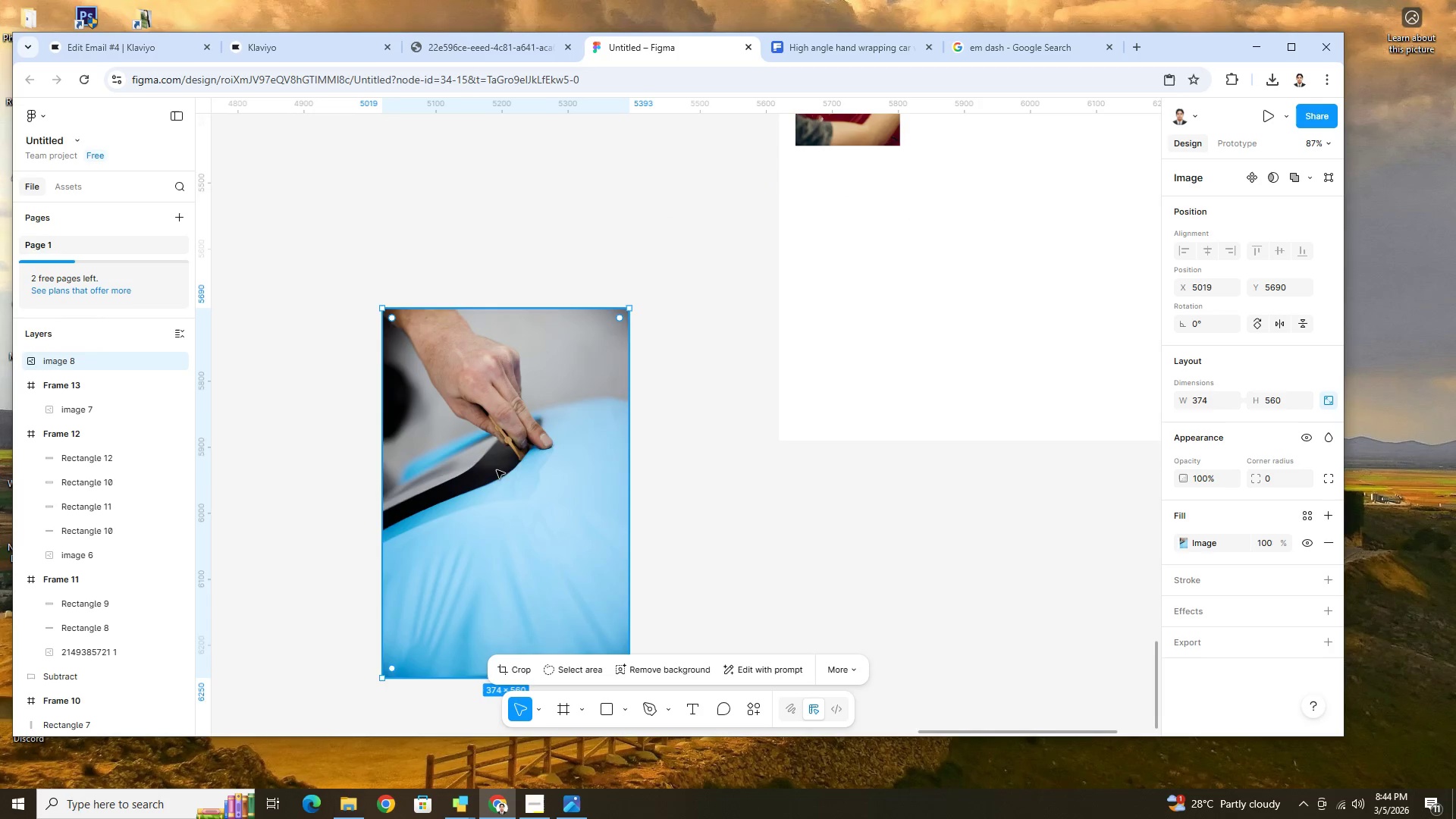 
left_click_drag(start_coordinate=[497, 470], to_coordinate=[990, 157])
 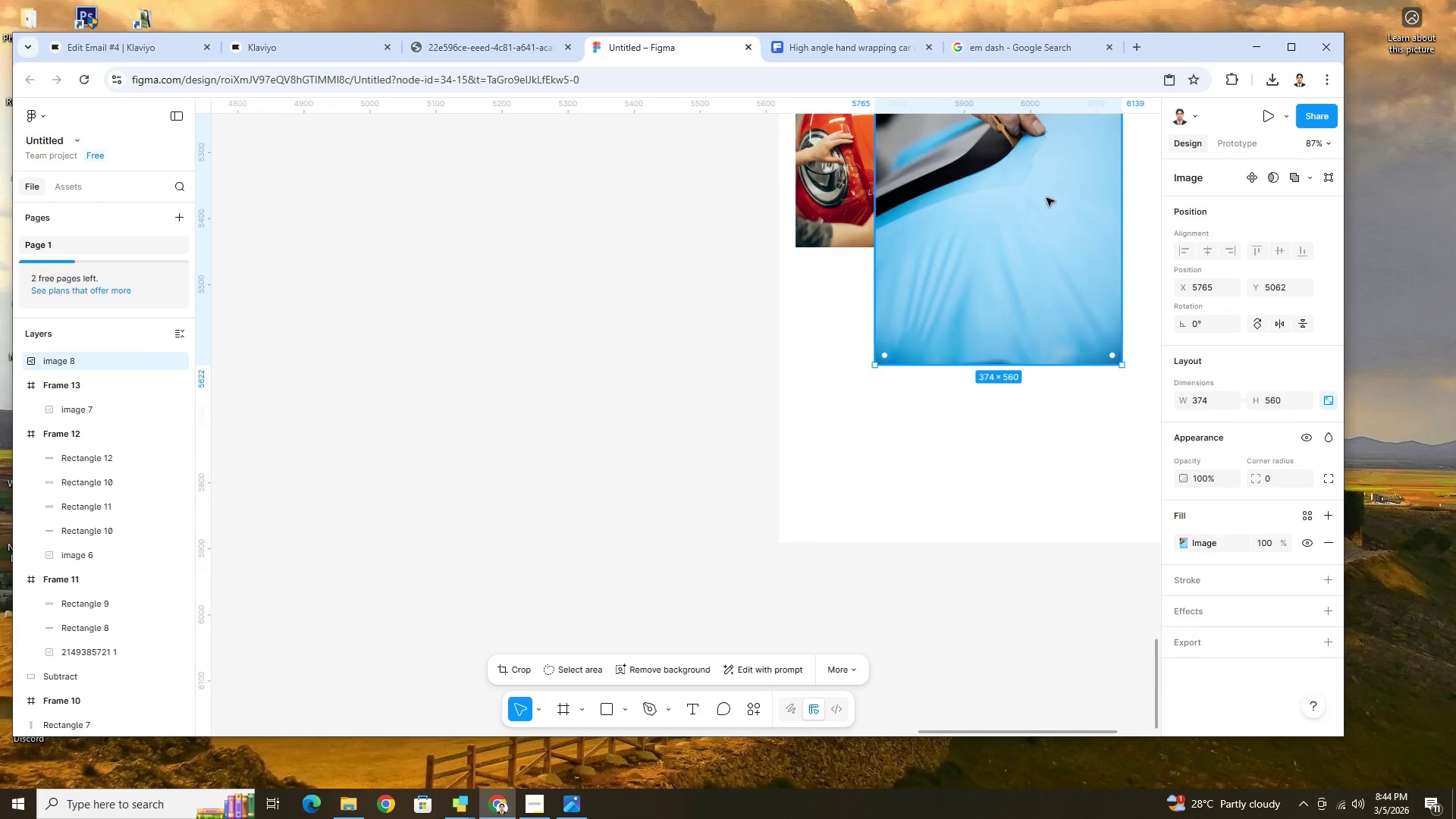 
scroll: coordinate [1047, 198], scroll_direction: up, amount: 5.0
 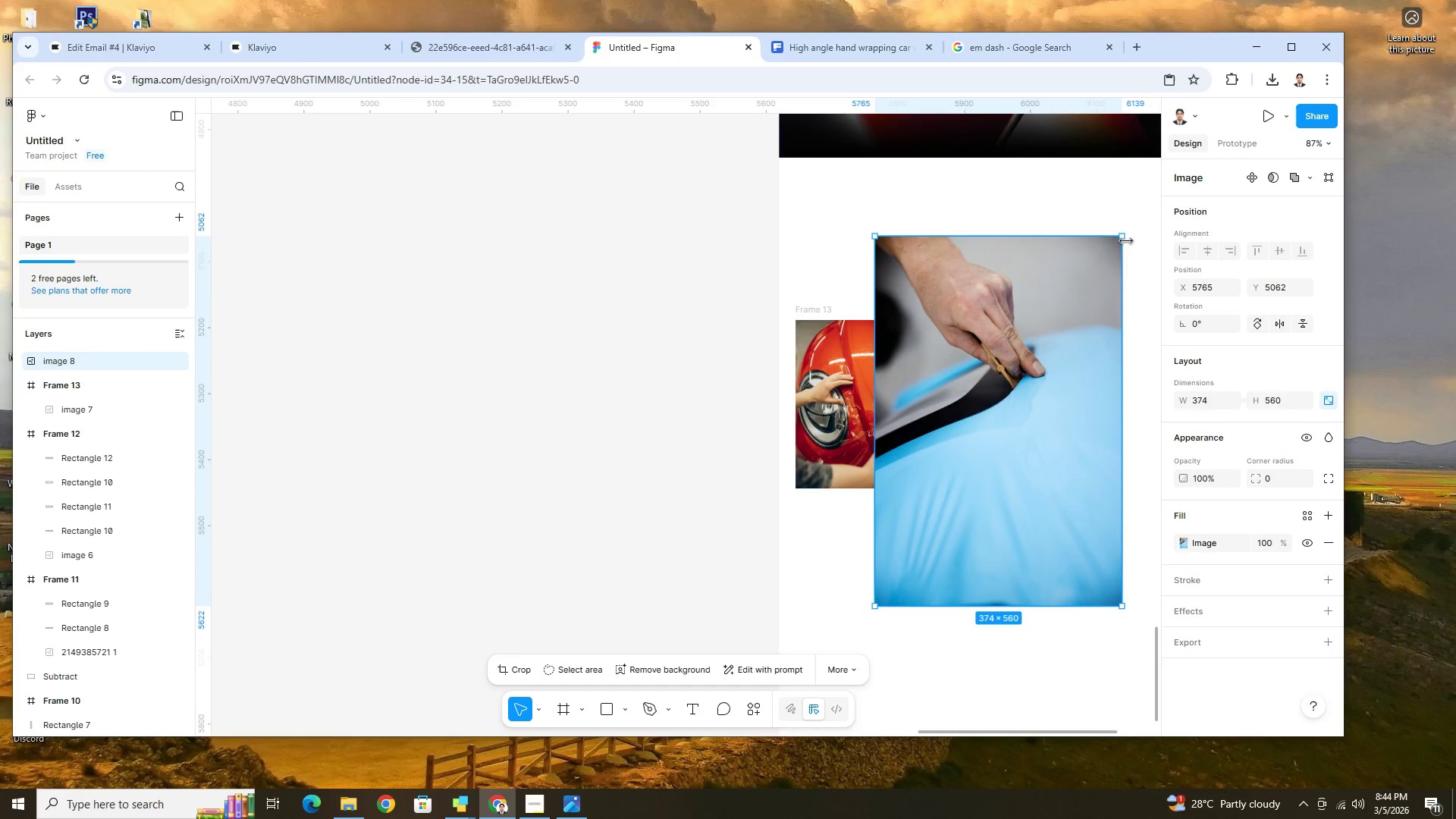 
hold_key(key=ShiftLeft, duration=1.5)
left_click_drag(start_coordinate=[1126, 237], to_coordinate=[1053, 322])
 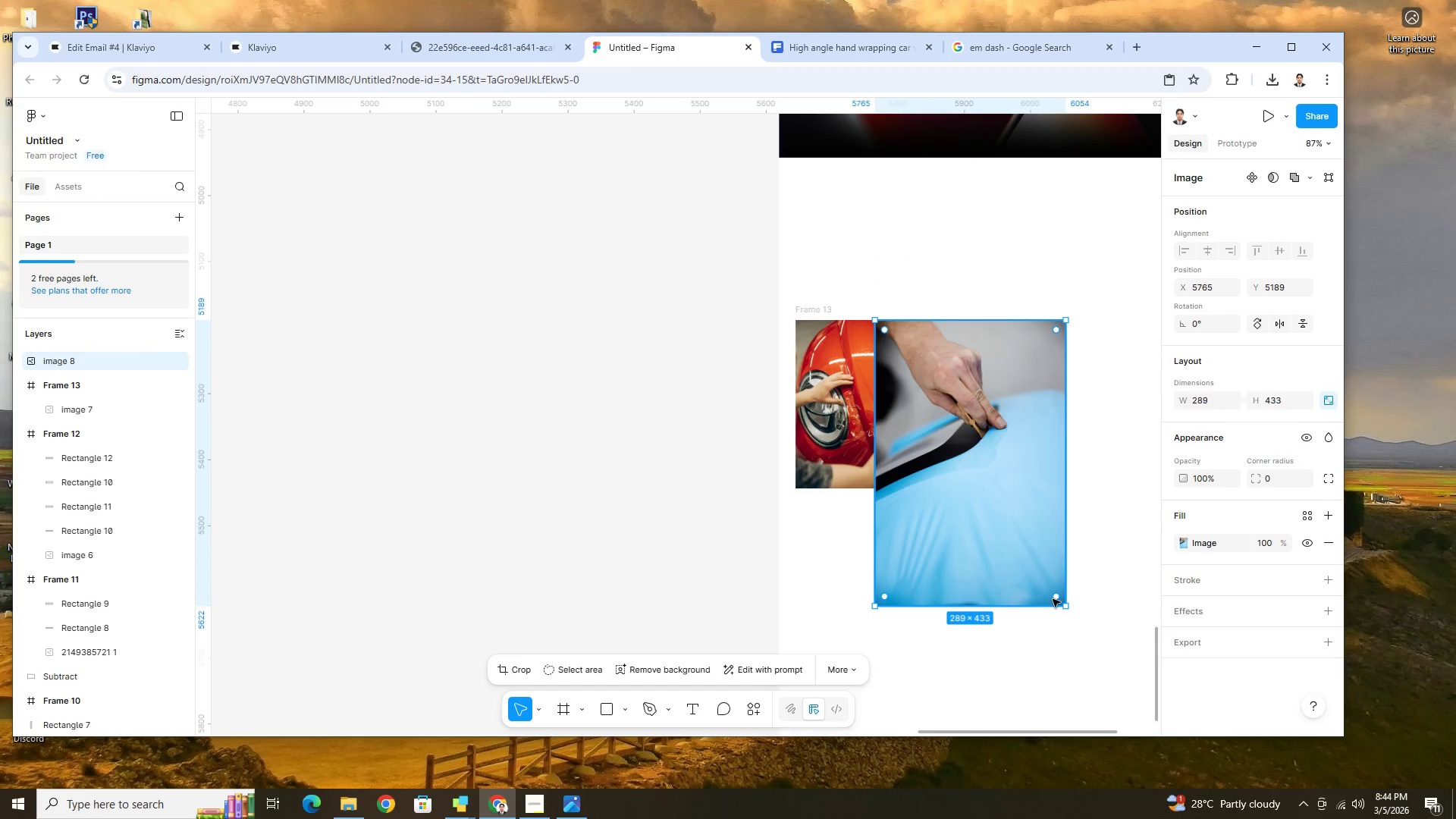 
hold_key(key=ShiftLeft, duration=1.52)
 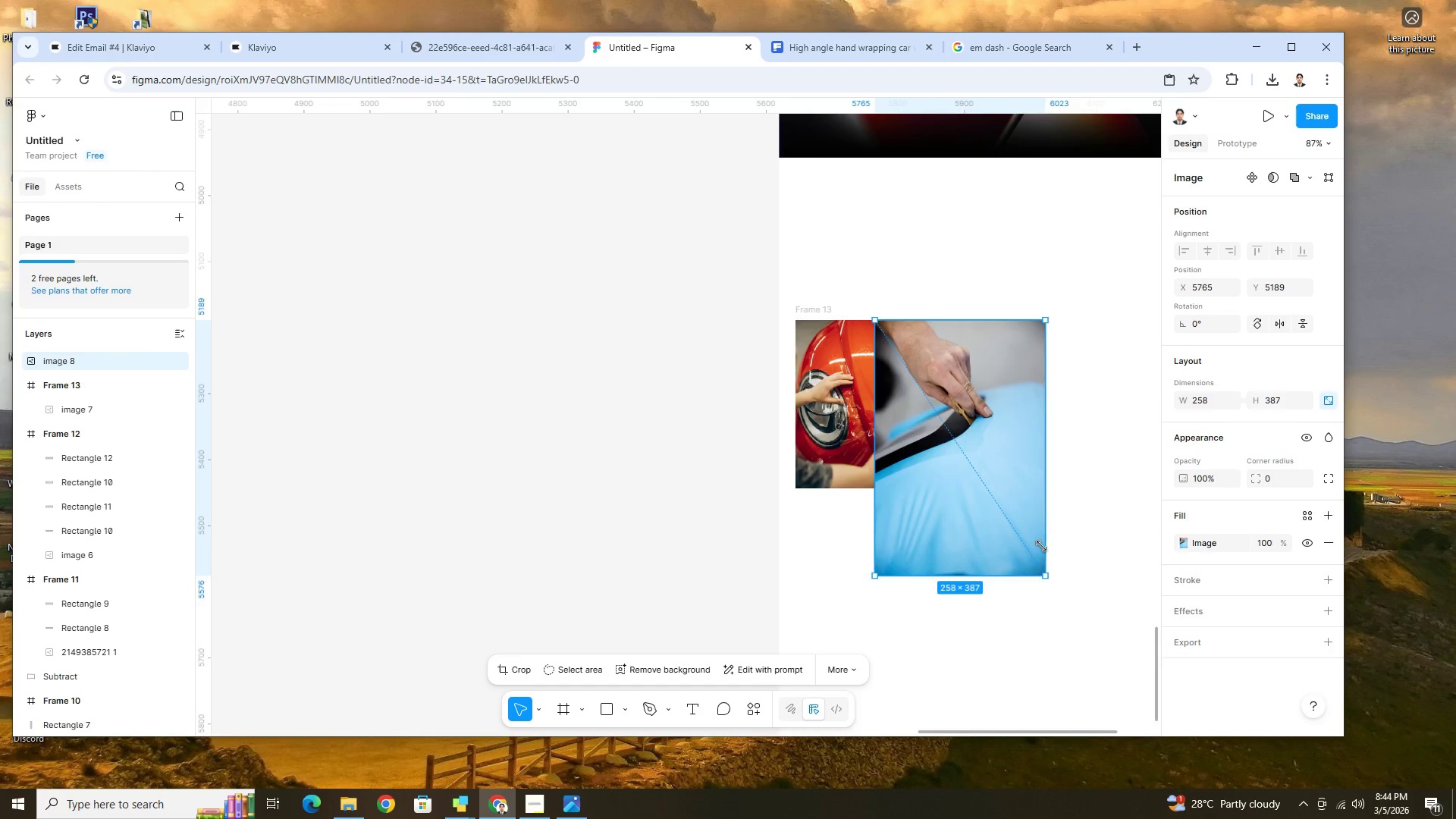 
hold_key(key=ShiftLeft, duration=1.51)
left_click_drag(start_coordinate=[1064, 606], to_coordinate=[987, 467])
 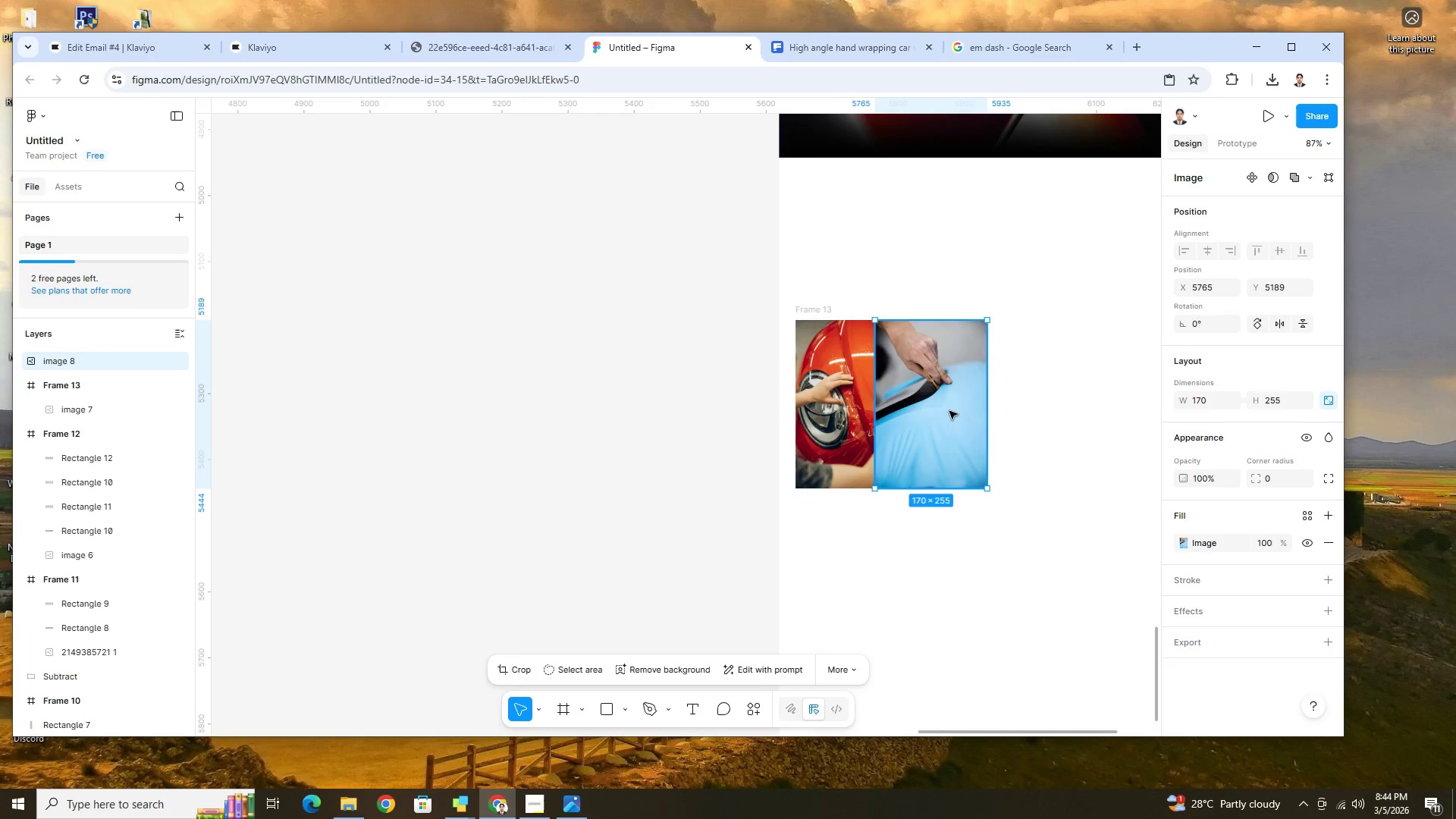 
hold_key(key=ShiftLeft, duration=1.5)
 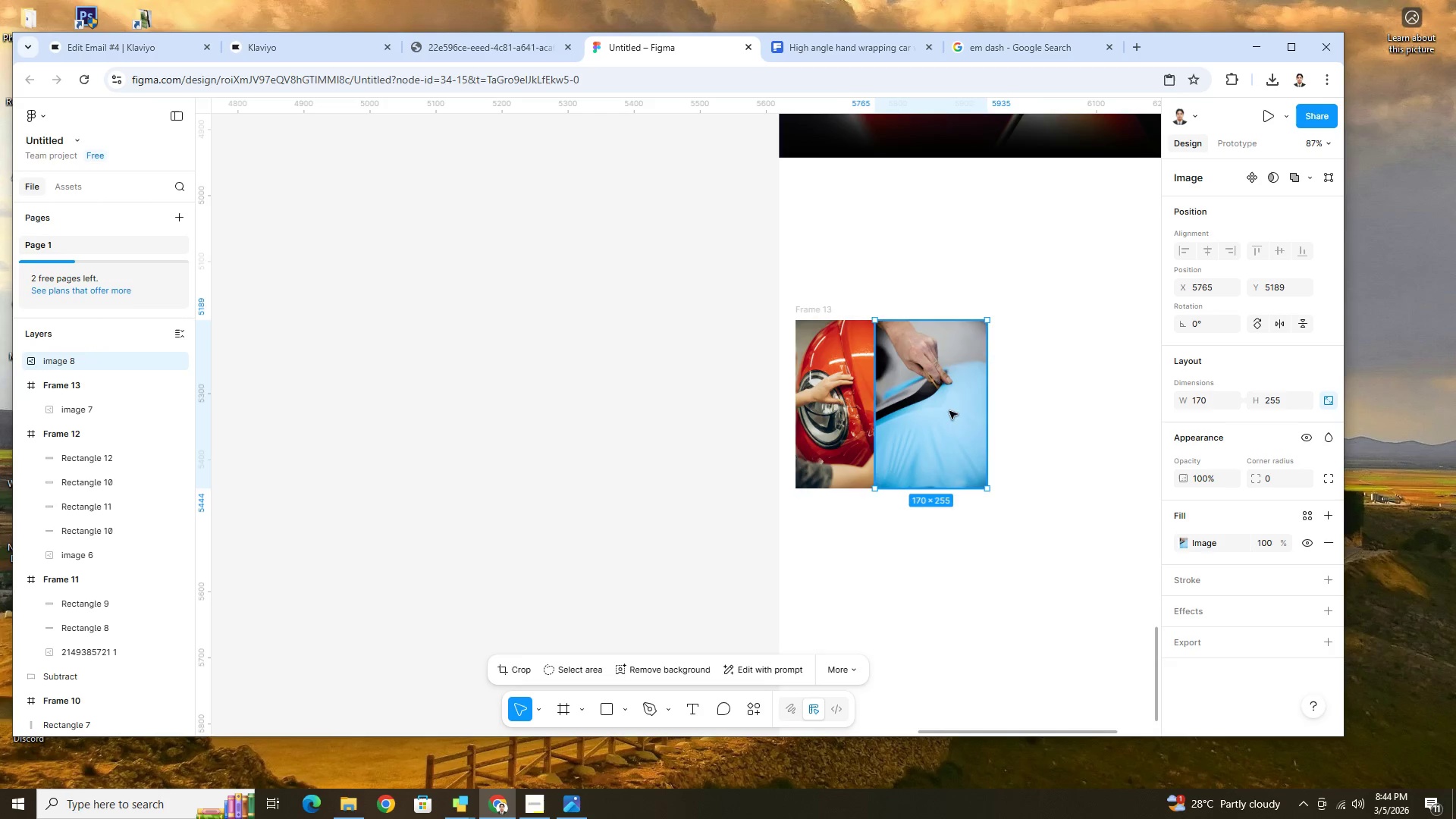 
key(Shift+ShiftLeft)
 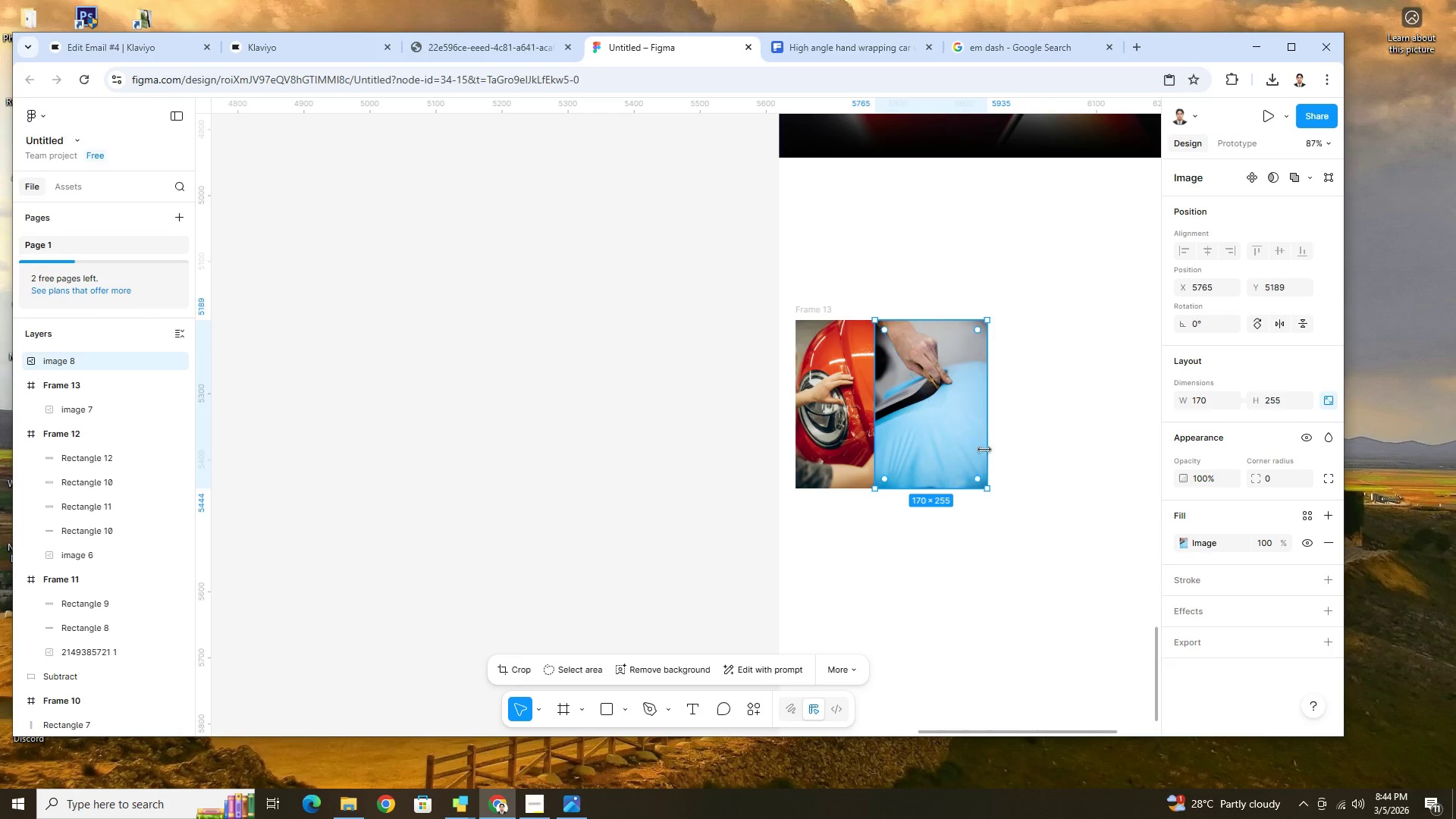 
key(Shift+ShiftLeft)
 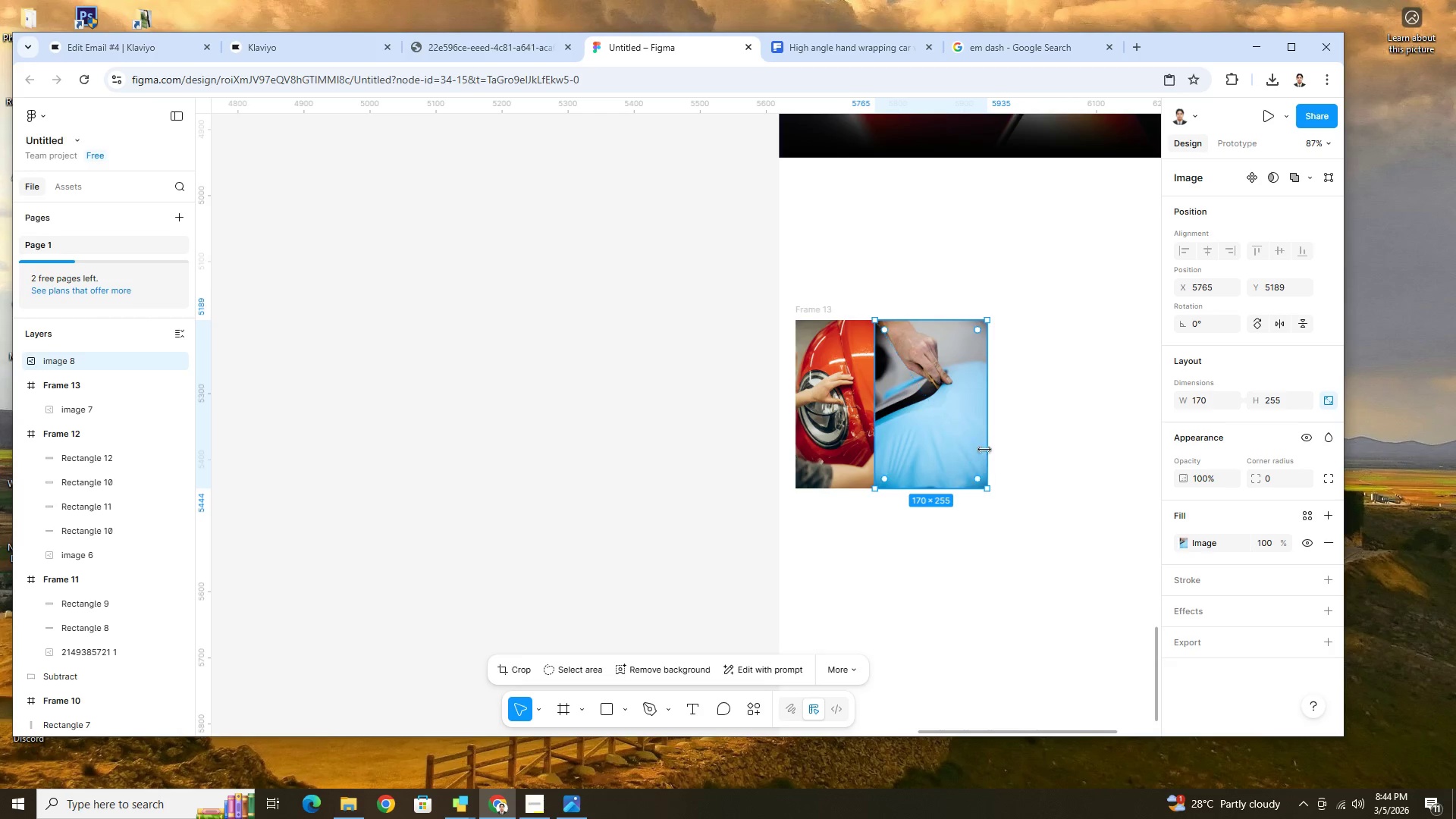 
key(Shift+ShiftLeft)
 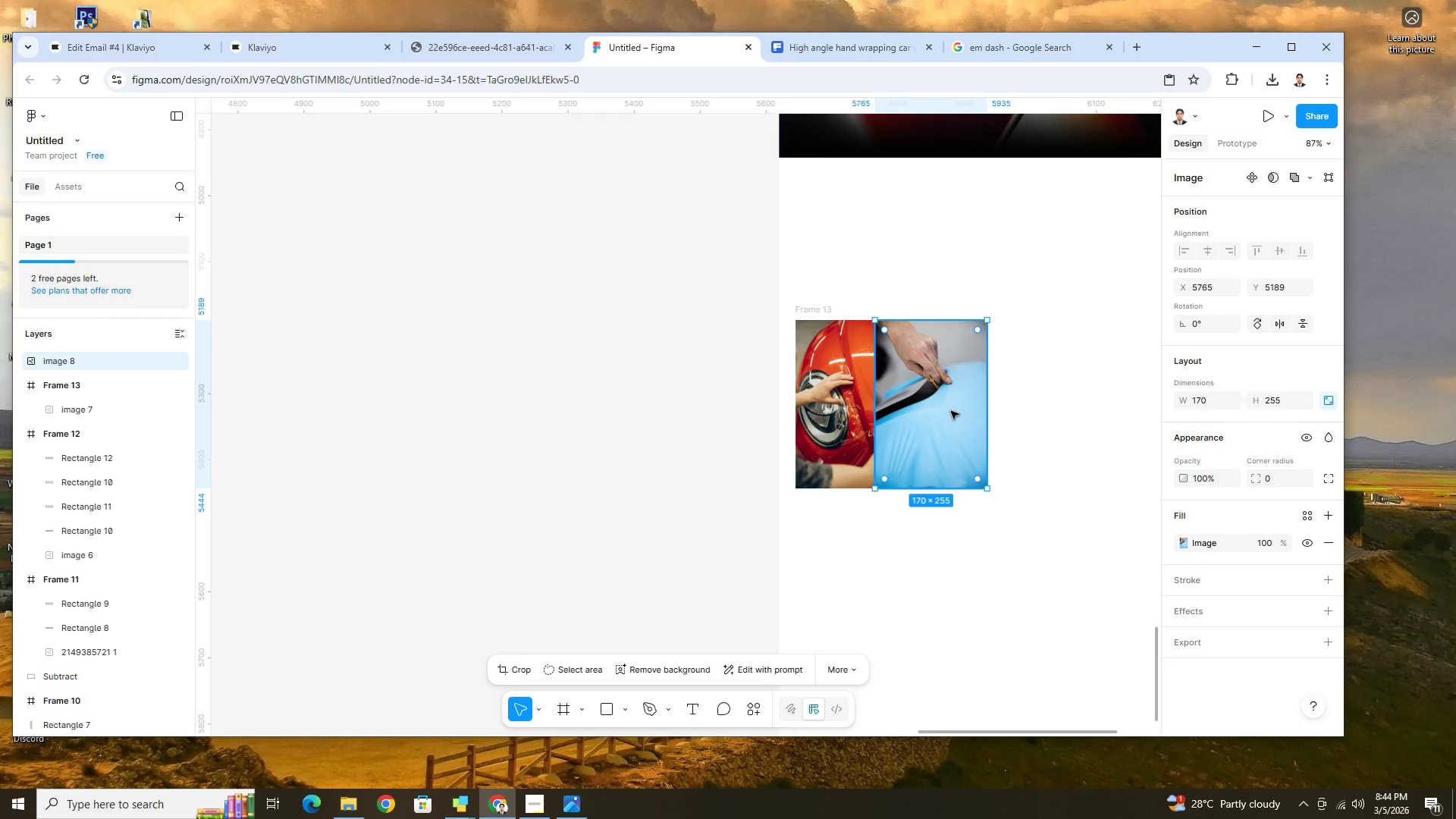 
left_click_drag(start_coordinate=[951, 411], to_coordinate=[922, 410])
 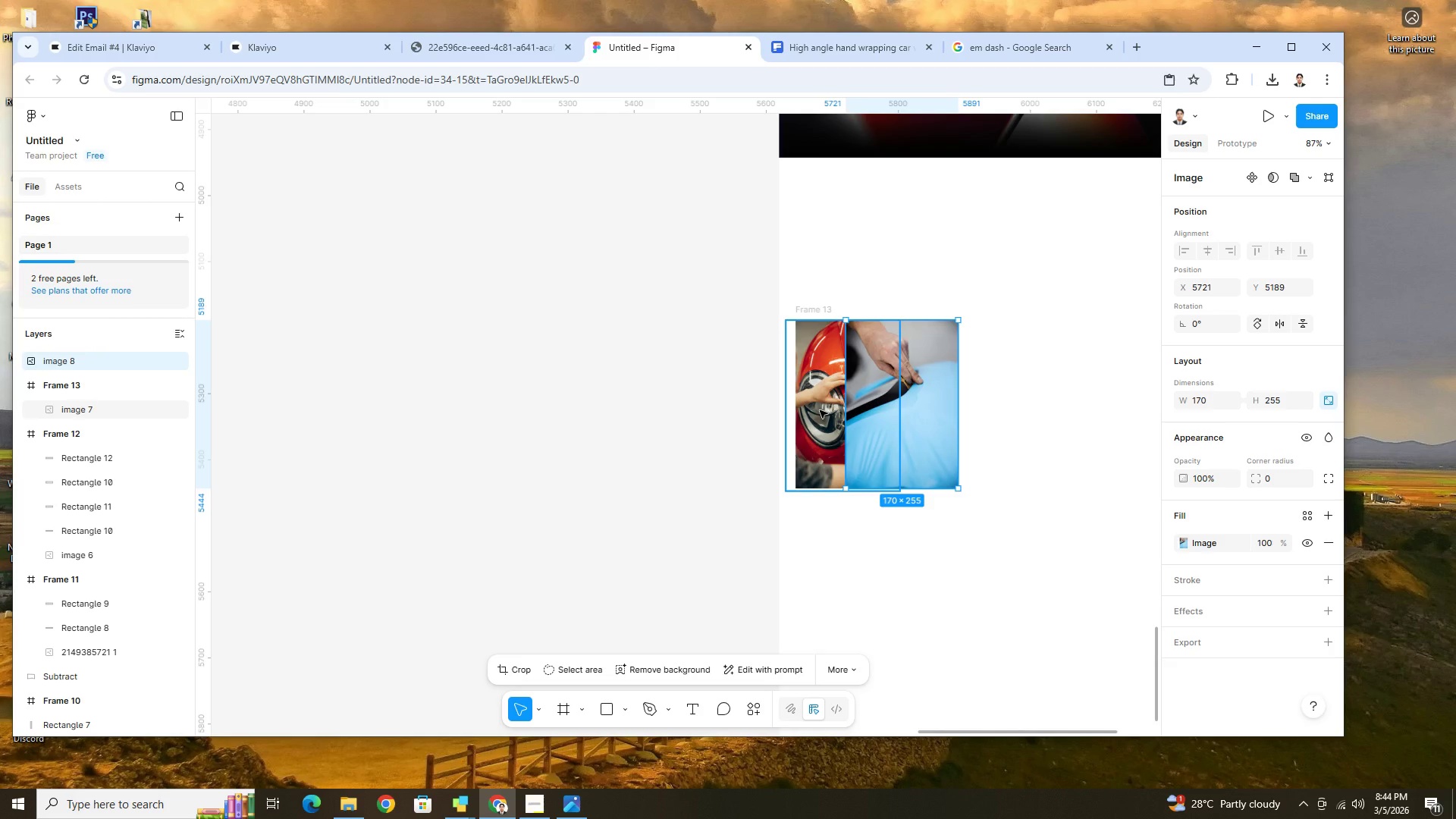 
left_click([820, 410])
 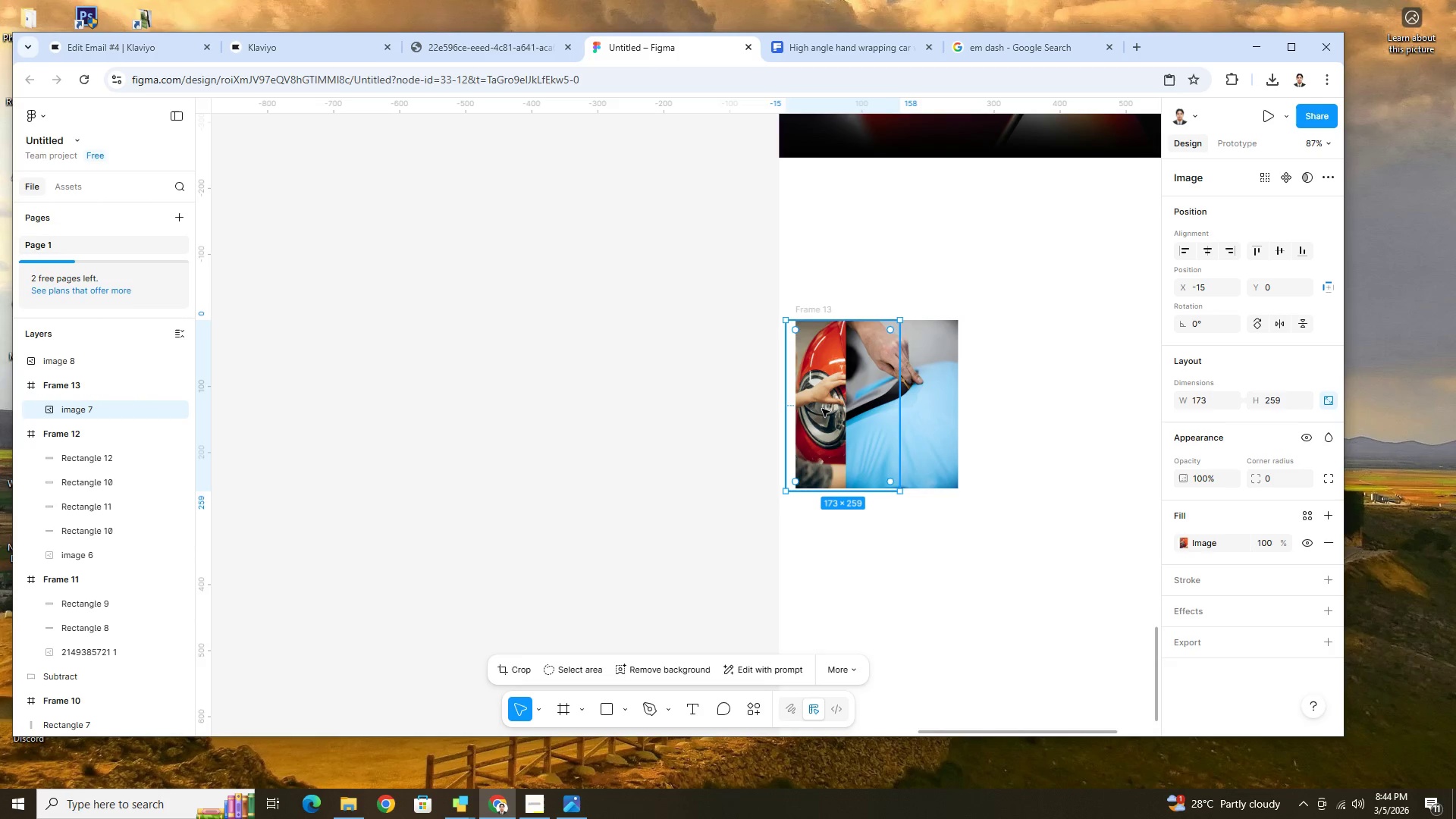 
double_click([822, 409])
 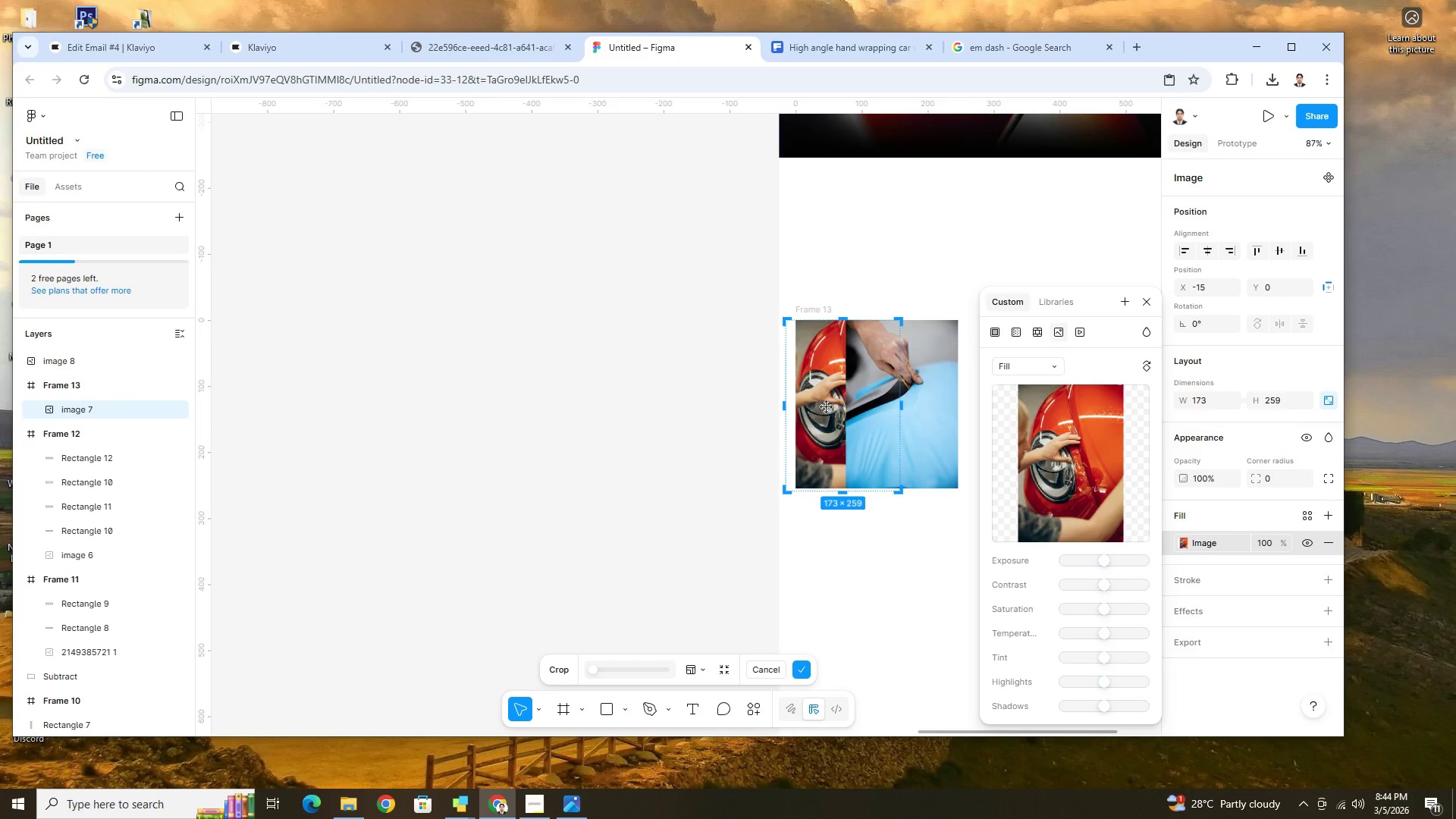 
left_click_drag(start_coordinate=[827, 407], to_coordinate=[821, 406])
 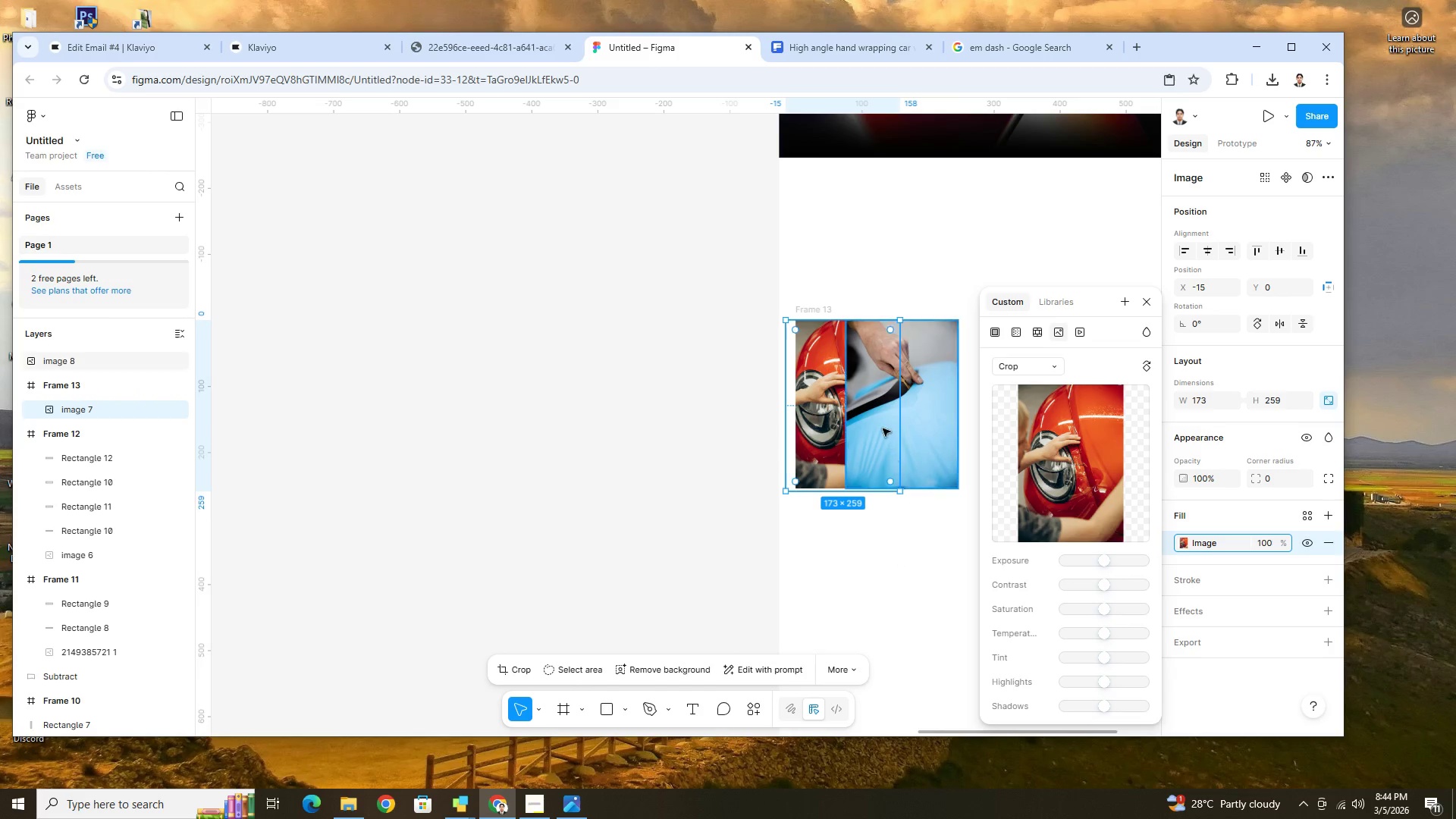 
left_click([883, 428])
 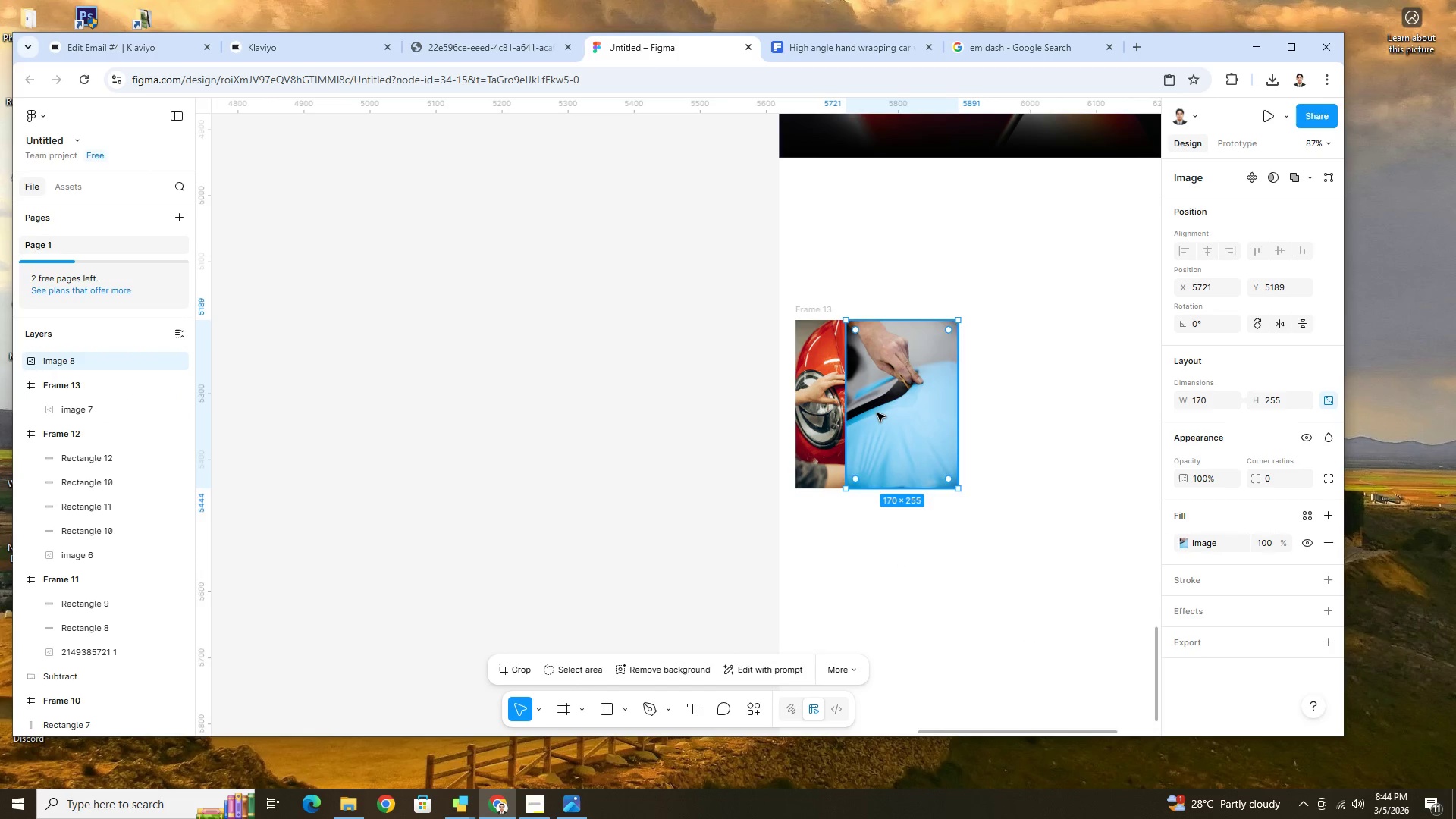 
double_click([877, 413])
 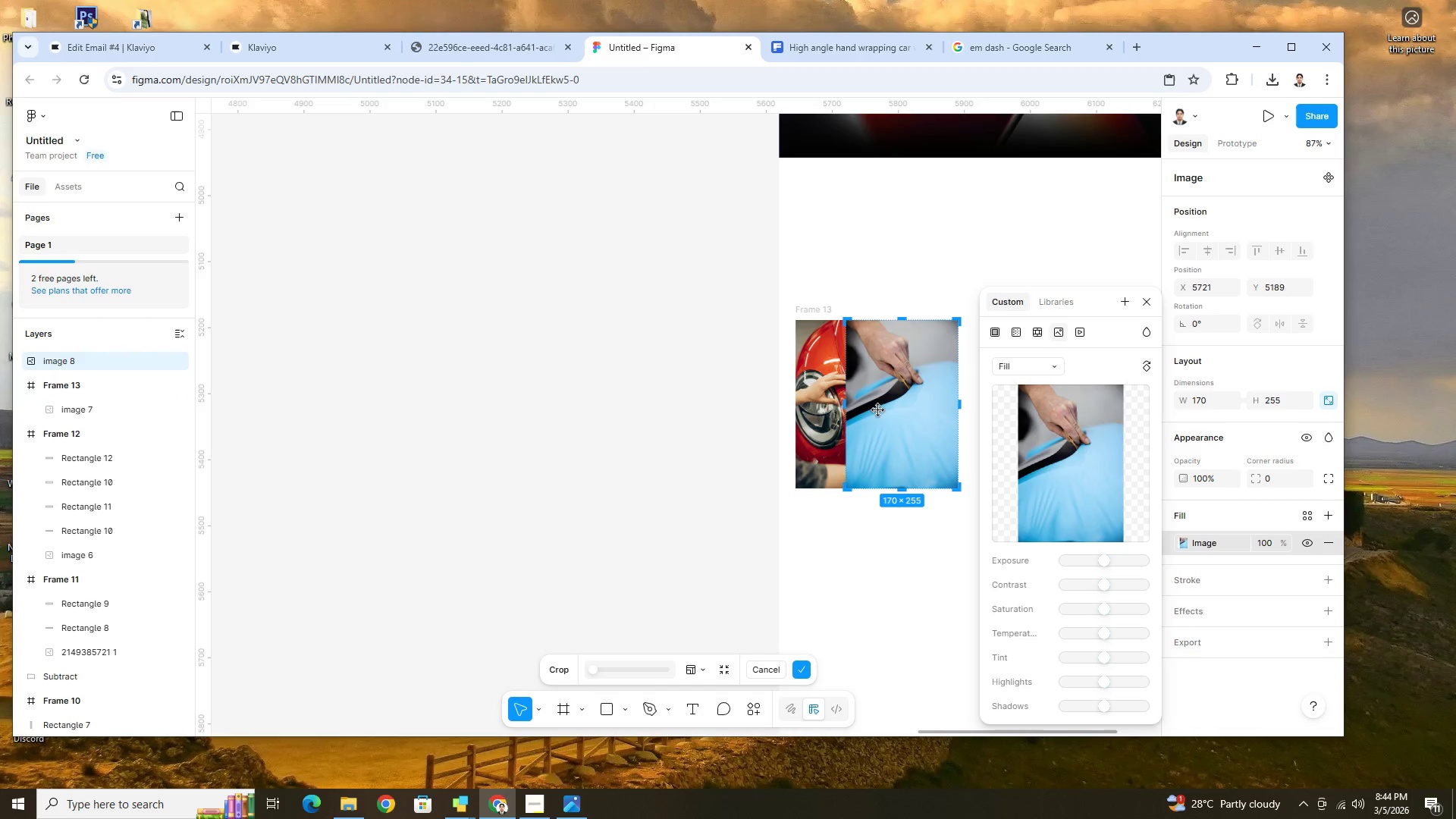 
left_click_drag(start_coordinate=[878, 410], to_coordinate=[851, 407])
 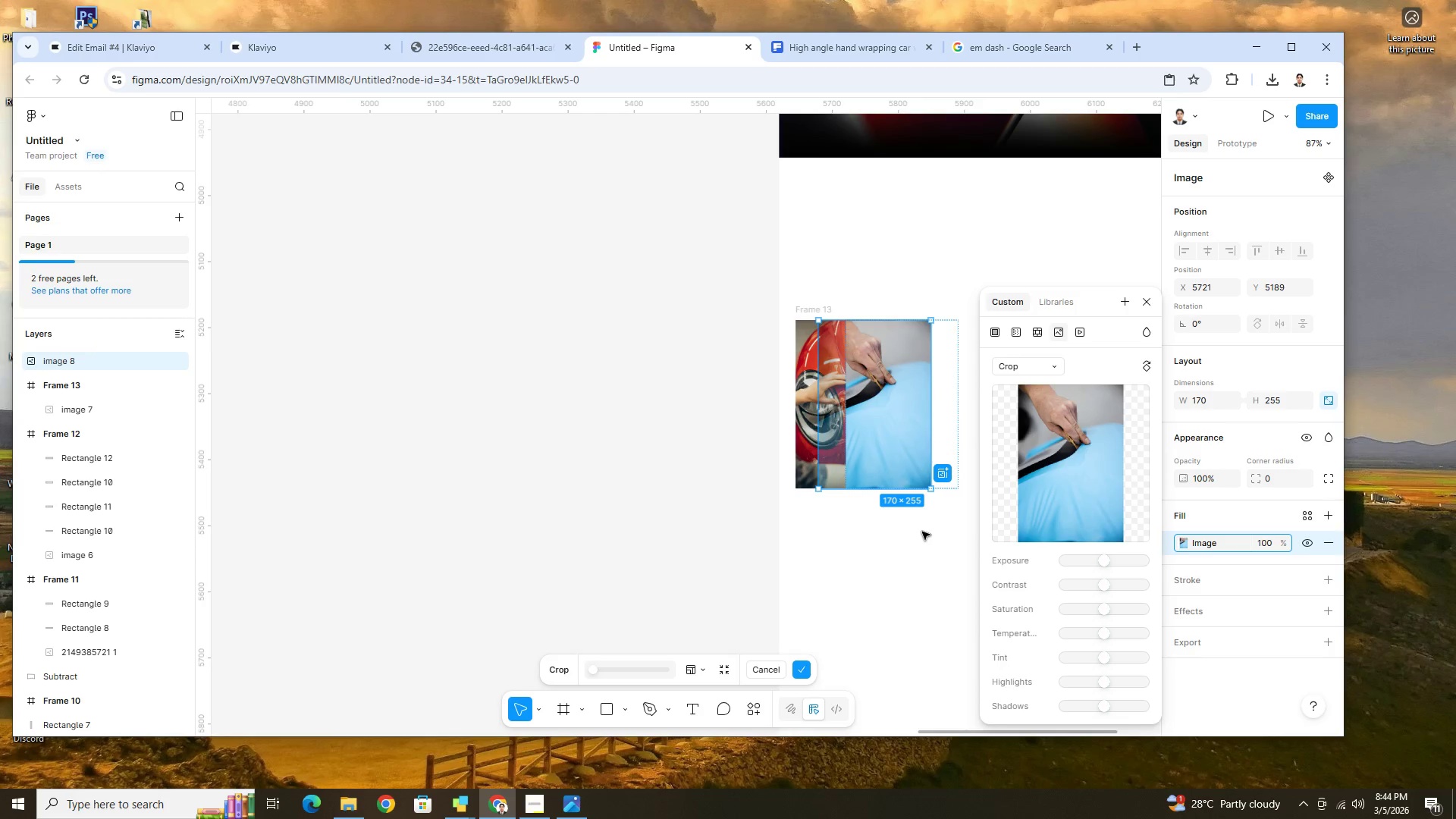 
left_click([923, 532])
 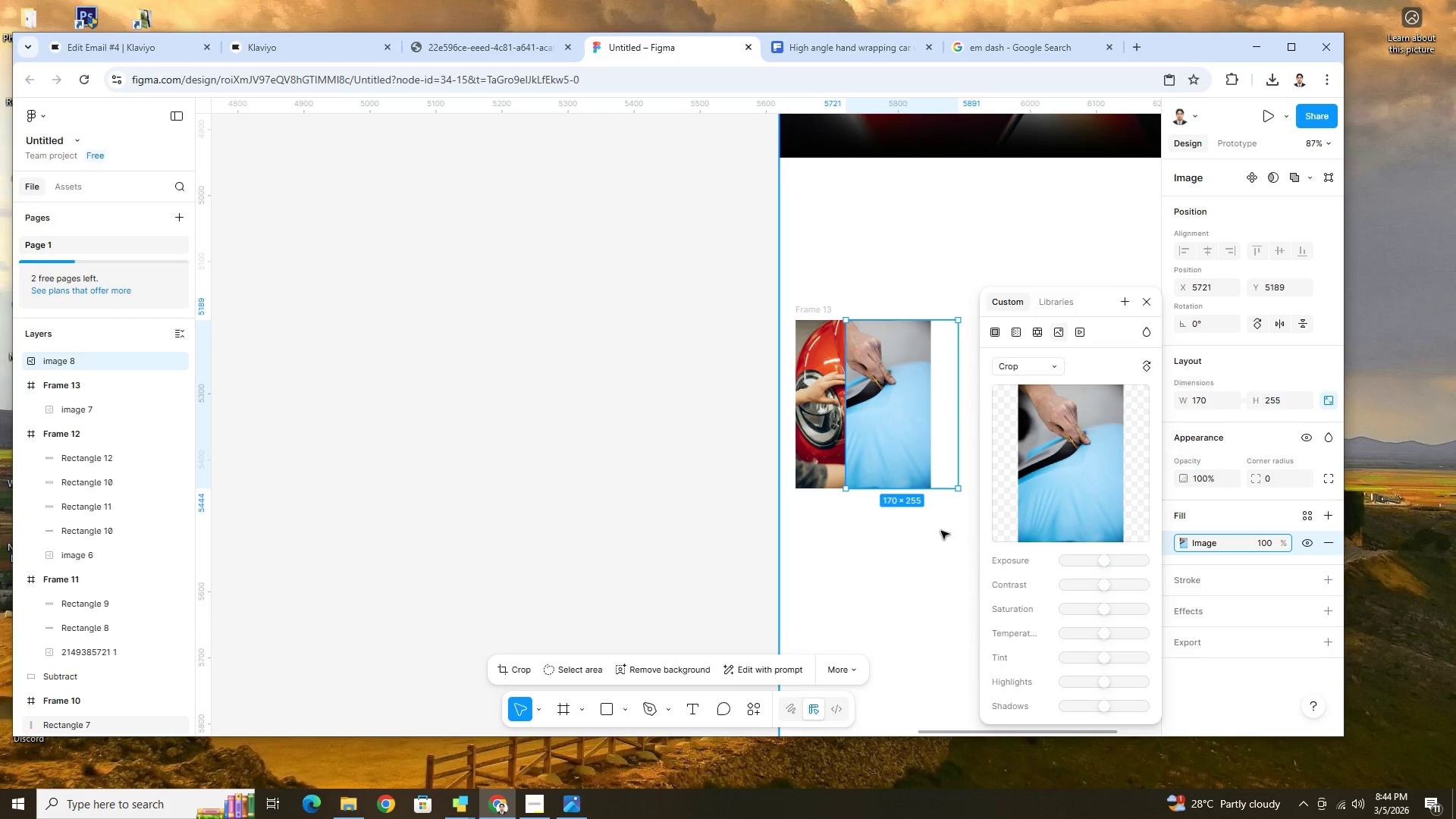 
key(Alt+AltLeft)
 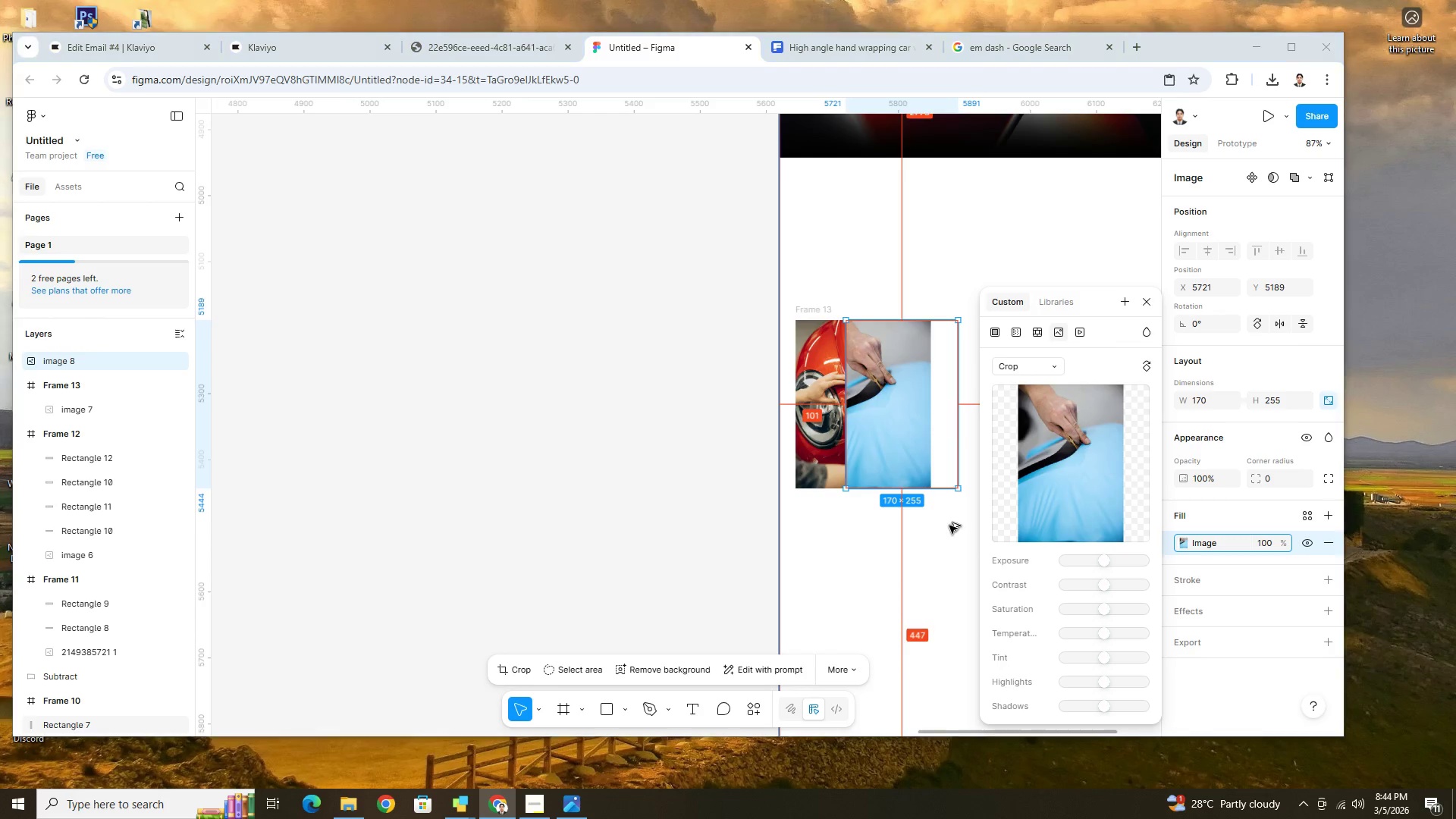 
key(Alt+Tab)